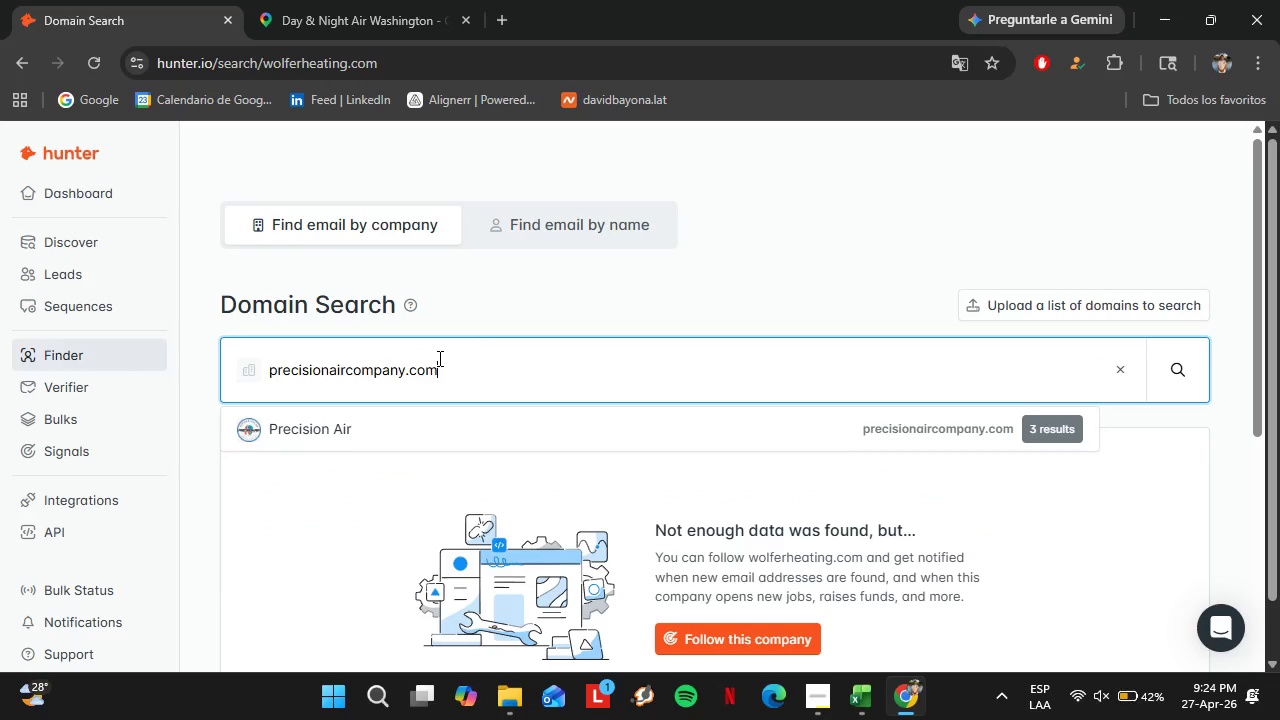 
key(ArrowDown)
 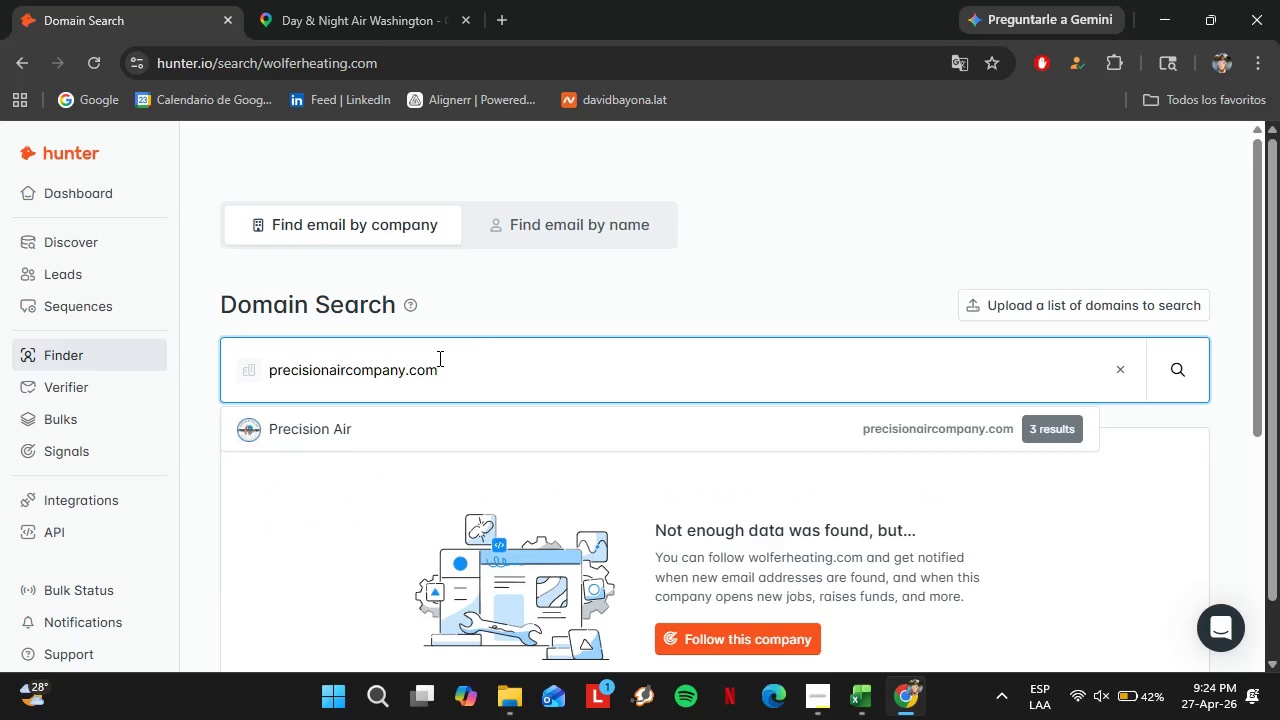 
key(Enter)
 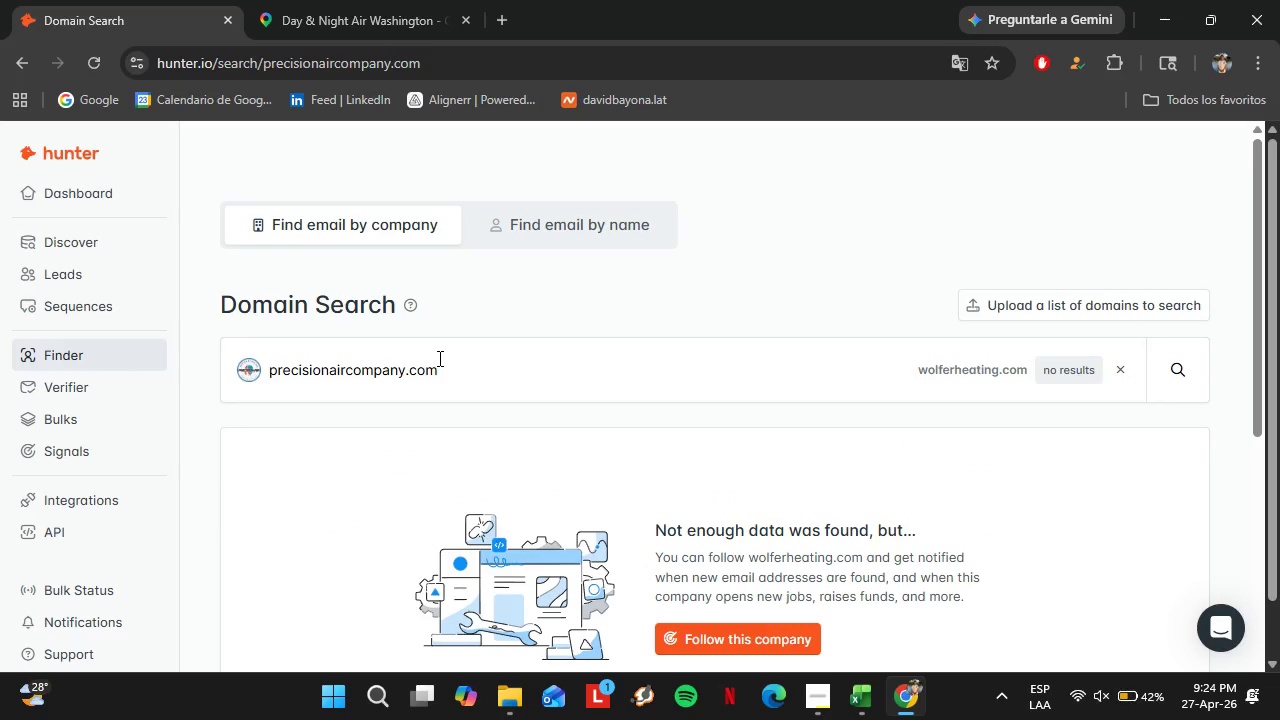 
scroll: coordinate [477, 378], scroll_direction: down, amount: 1.0
 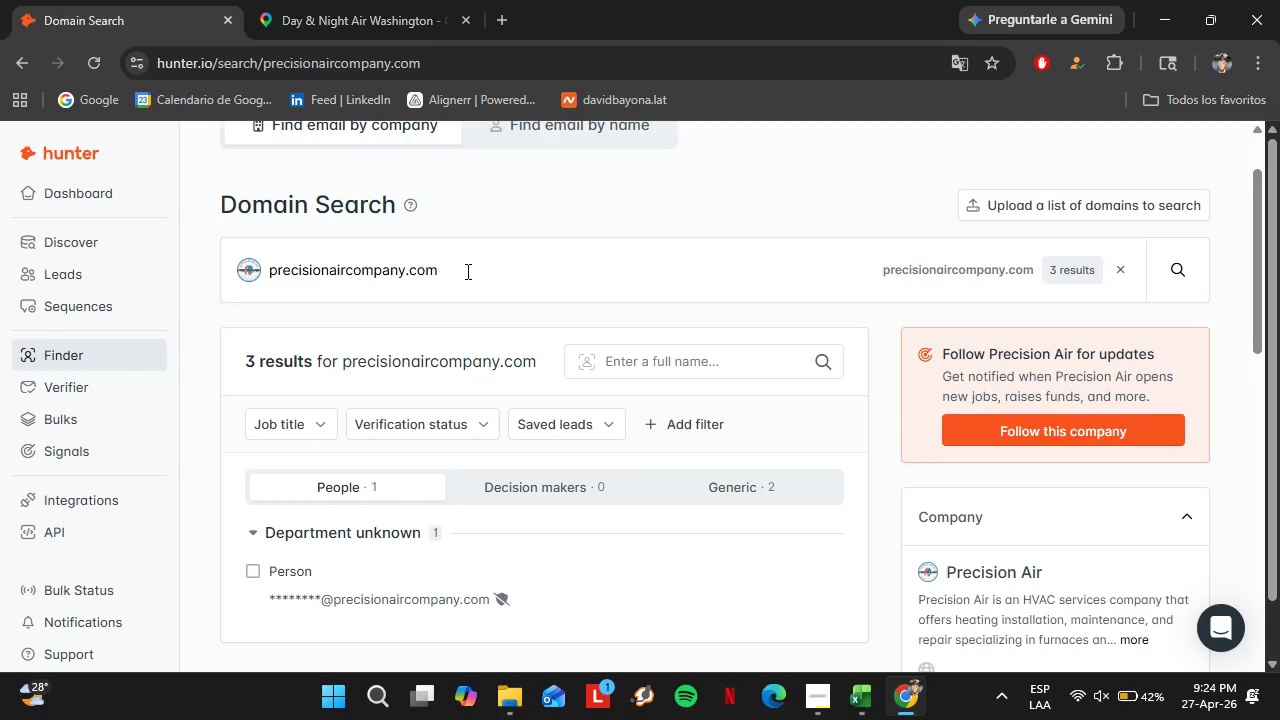 
left_click_drag(start_coordinate=[466, 269], to_coordinate=[254, 267])
 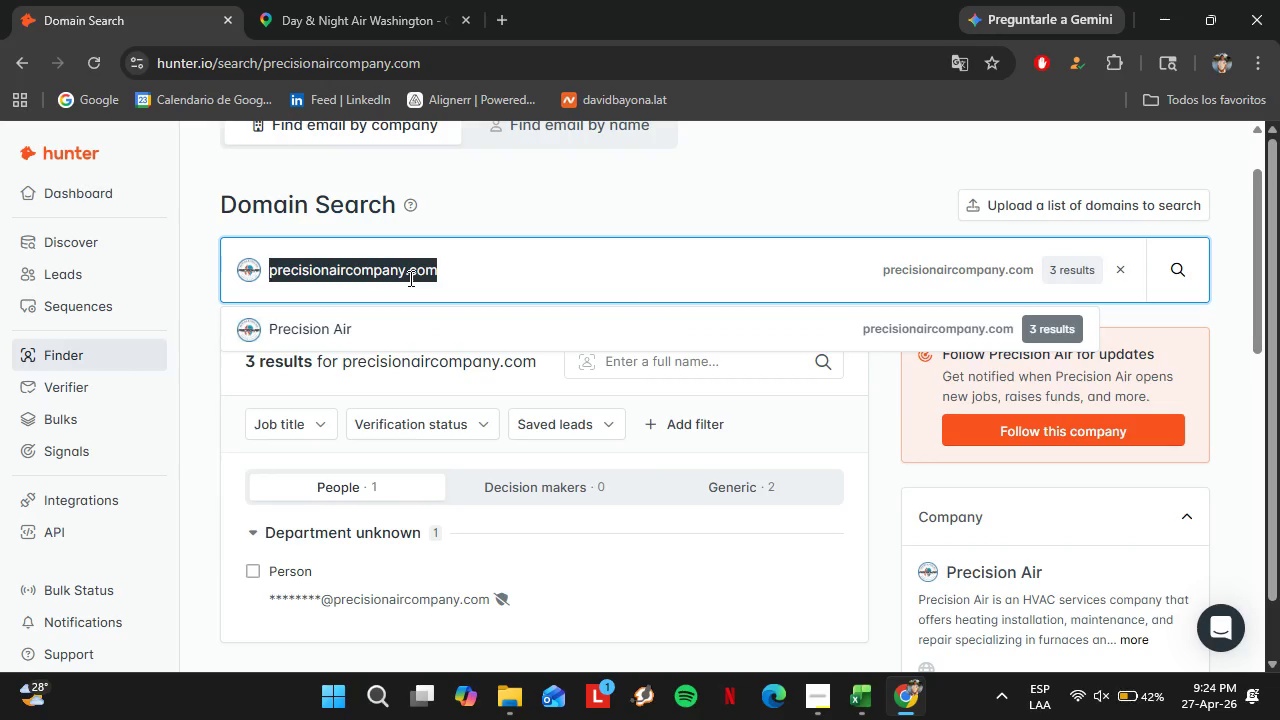 
type(comfortsolutionspdx.com)
 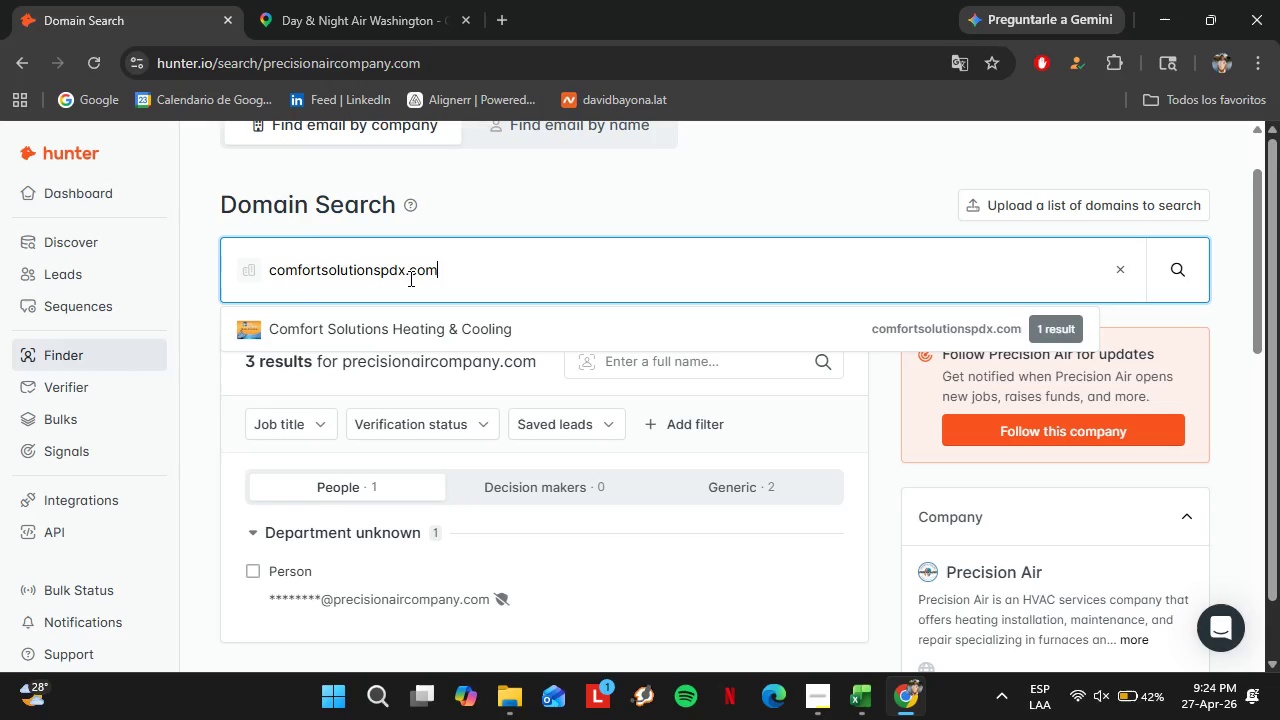 
key(Enter)
 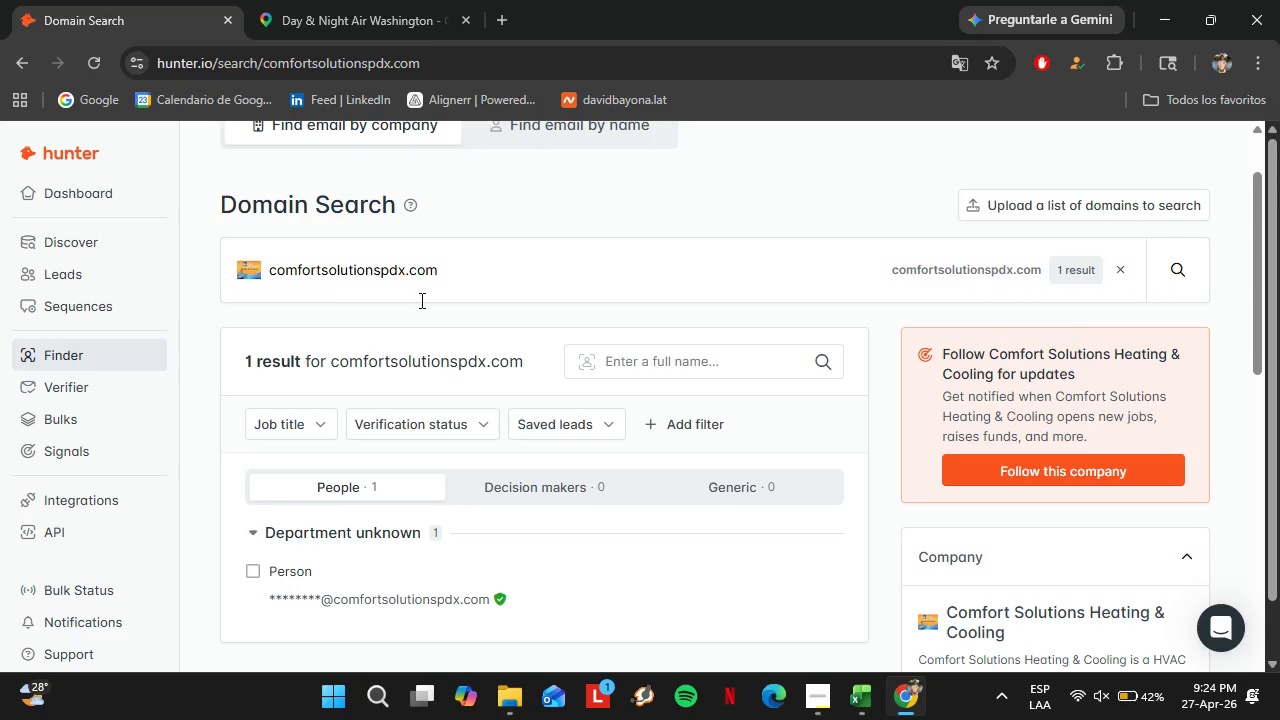 
scroll: coordinate [423, 312], scroll_direction: down, amount: 1.0
 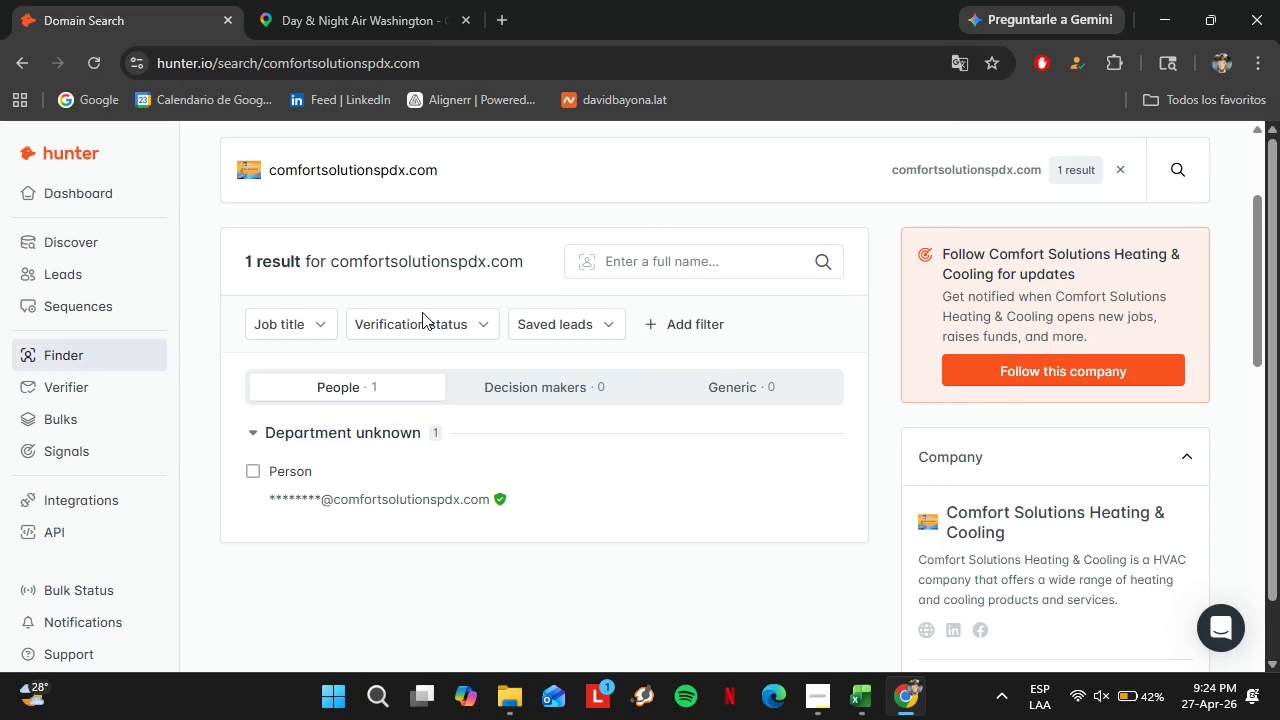 
left_click_drag(start_coordinate=[448, 172], to_coordinate=[257, 173])
 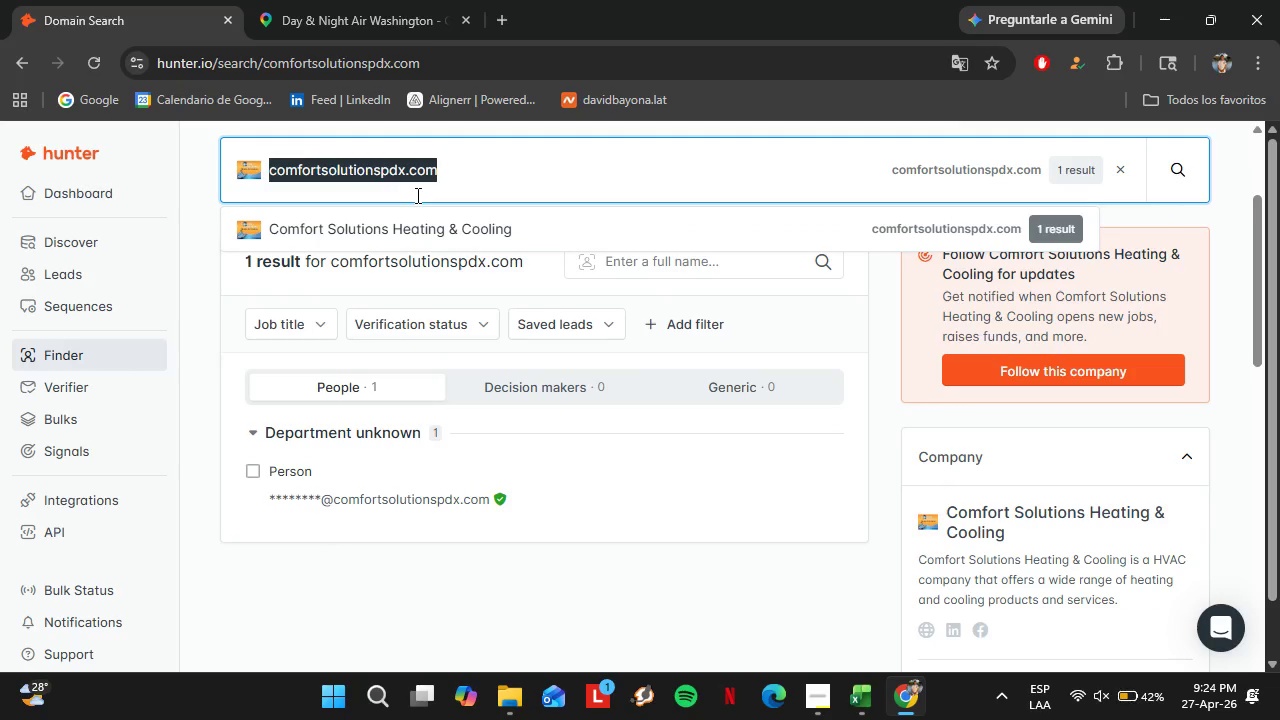 
type(mtviewheating.com)
 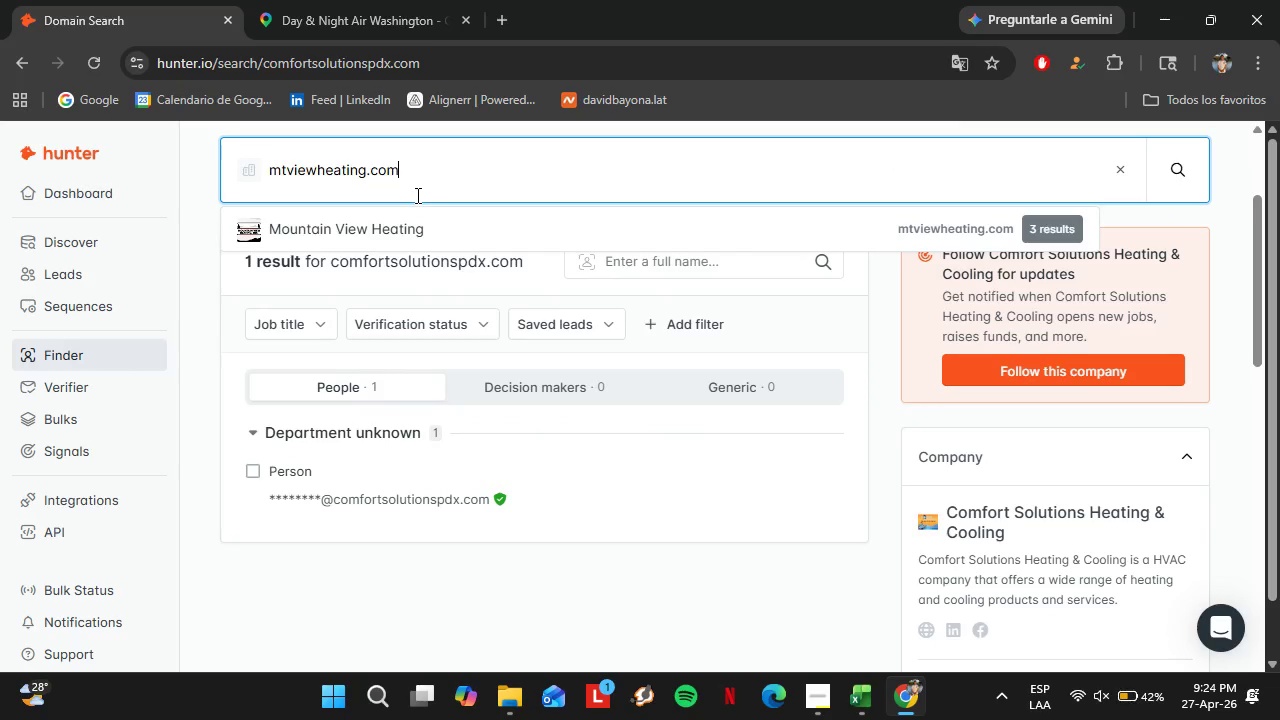 
key(Enter)
 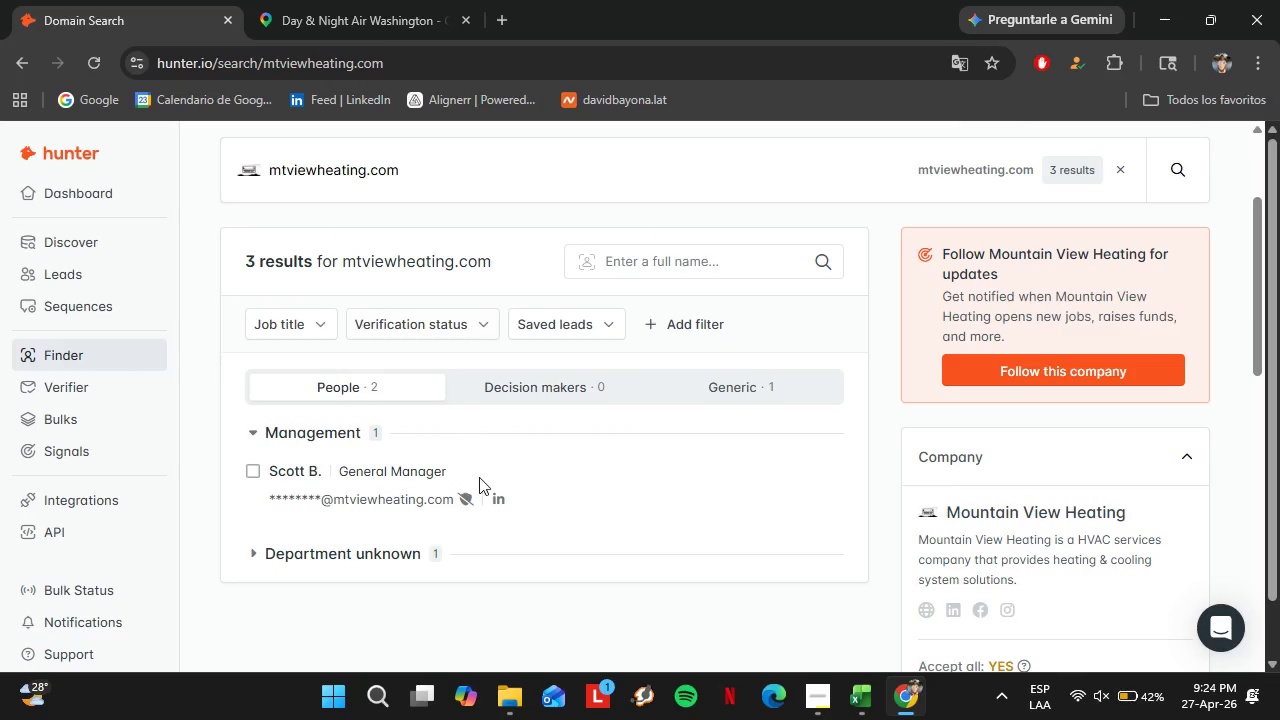 
wait(5.11)
 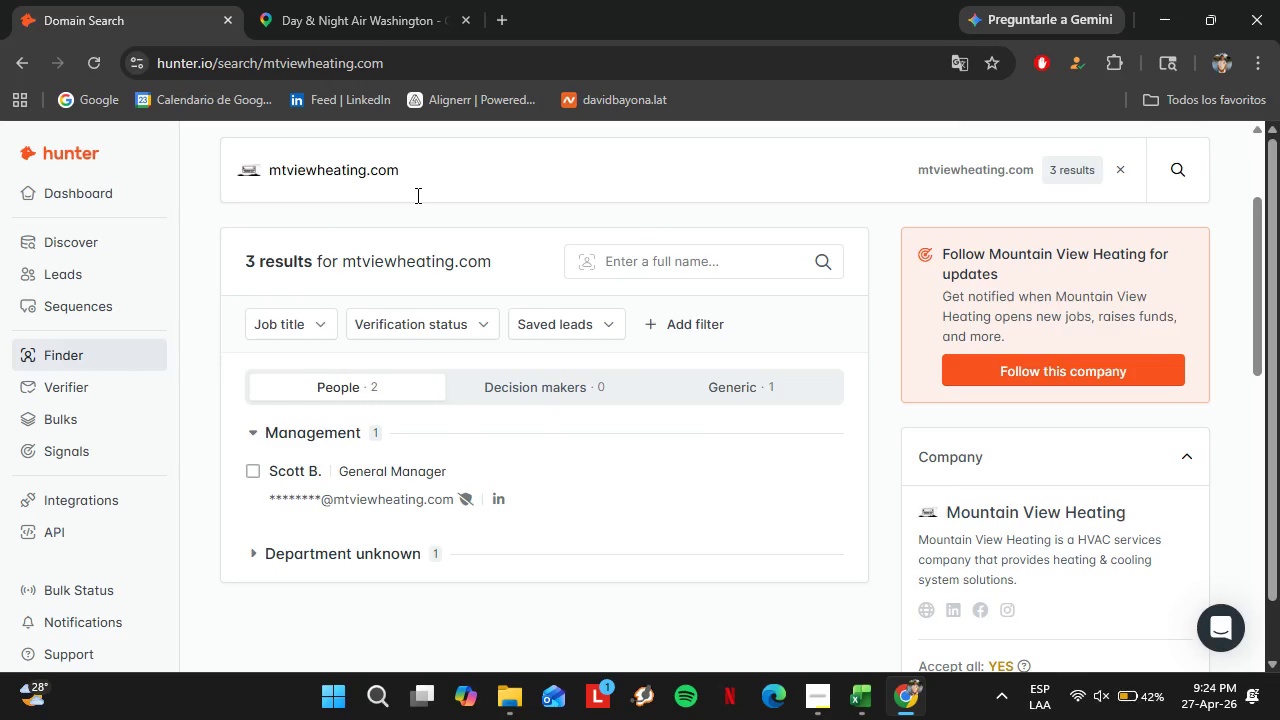 
left_click([806, 487])
 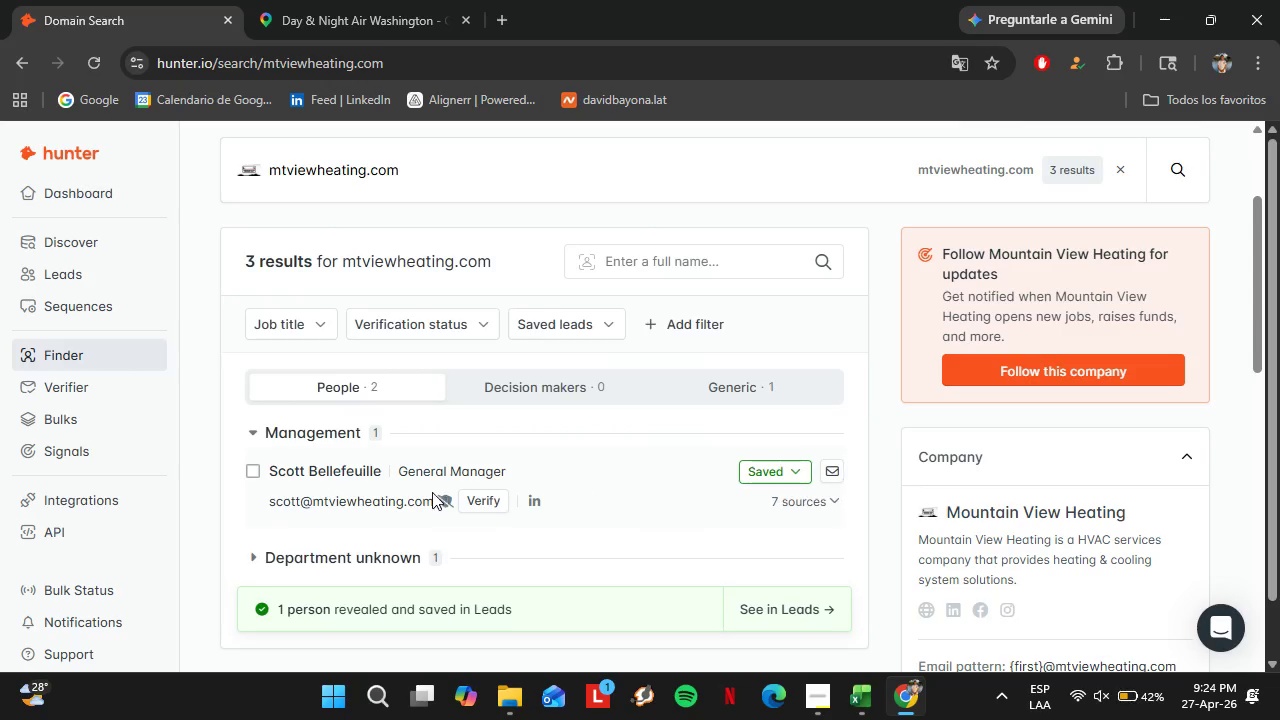 
left_click([479, 498])
 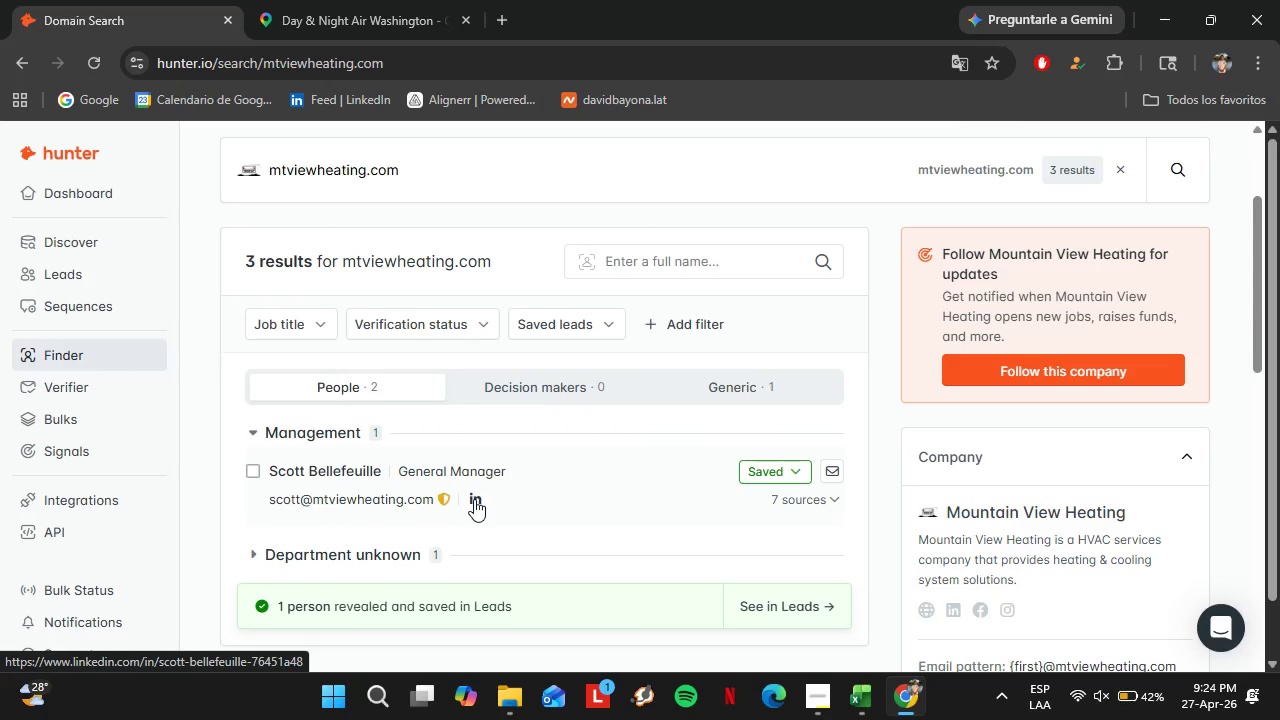 
left_click_drag(start_coordinate=[441, 364], to_coordinate=[232, 353])
 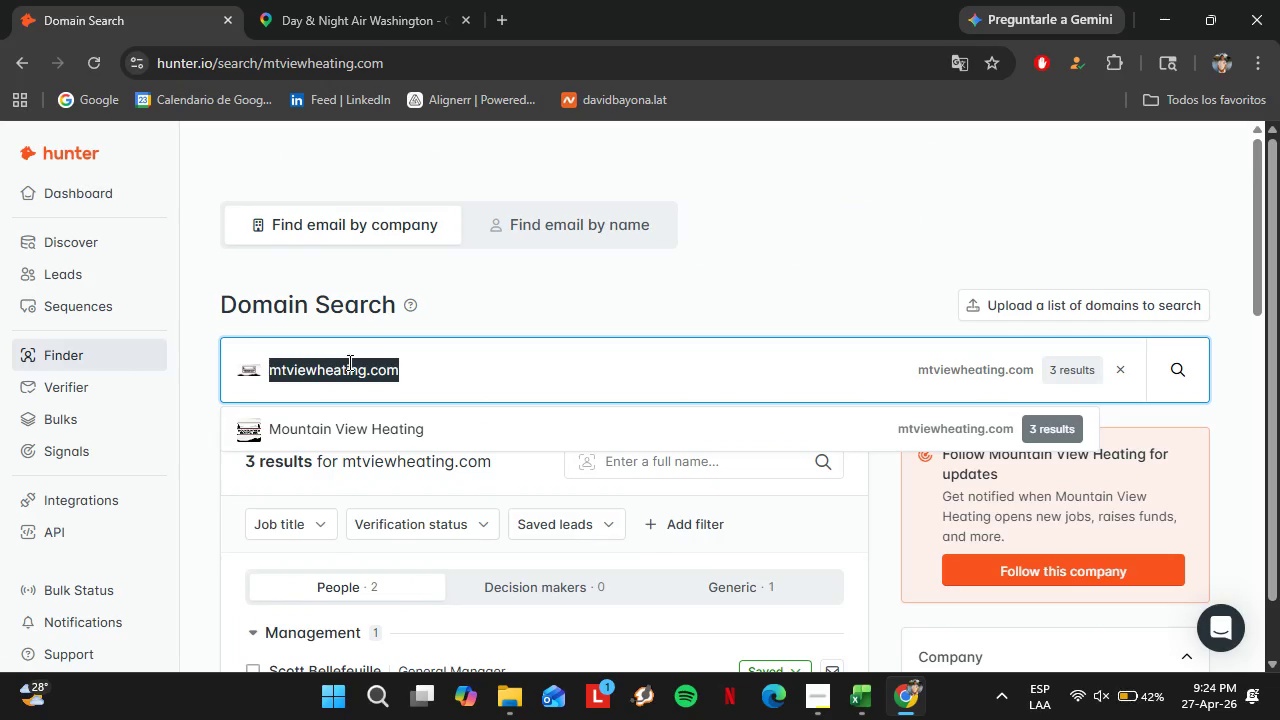 
scroll: coordinate [460, 473], scroll_direction: up, amount: 2.0
 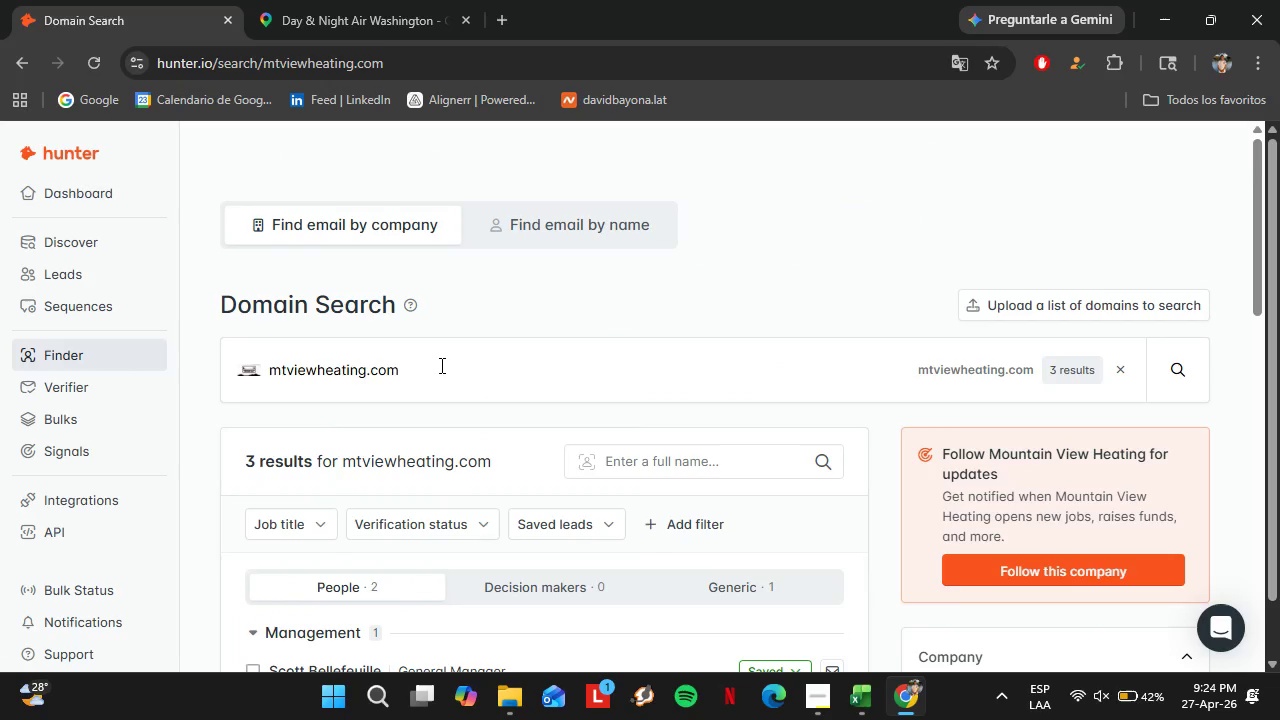 
type(diamondheatingandcooling)
 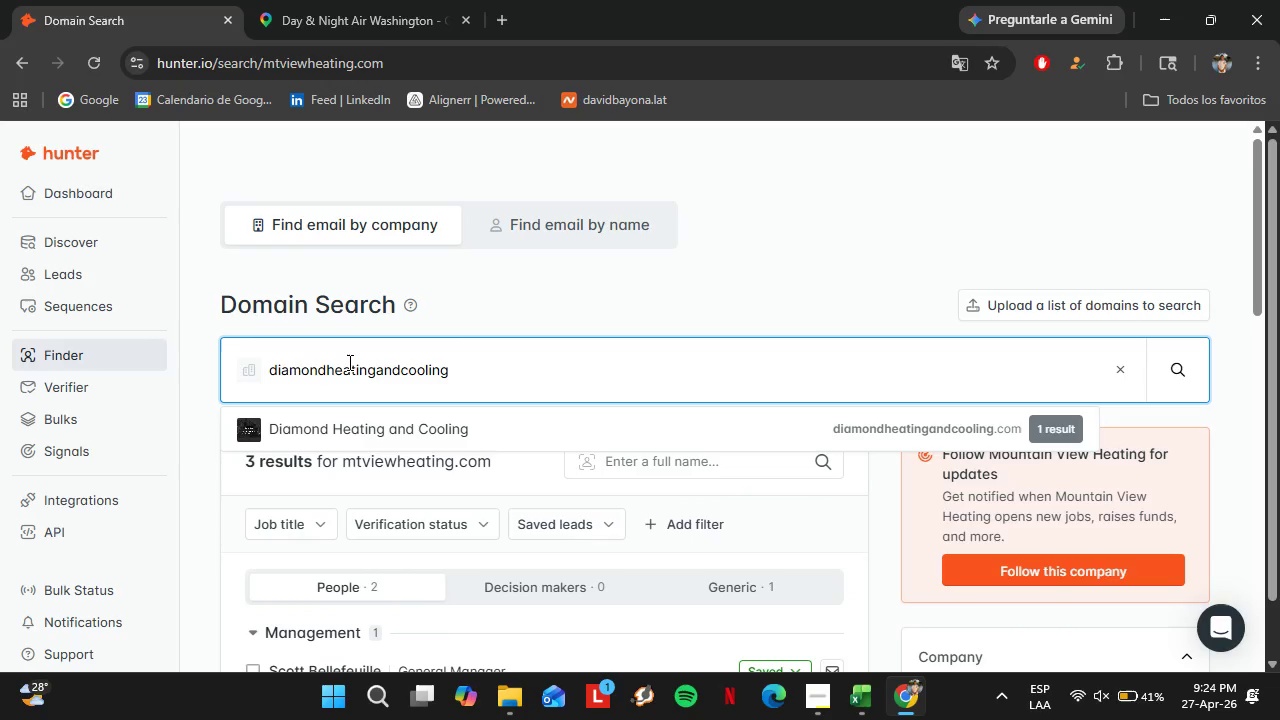 
key(ArrowDown)
 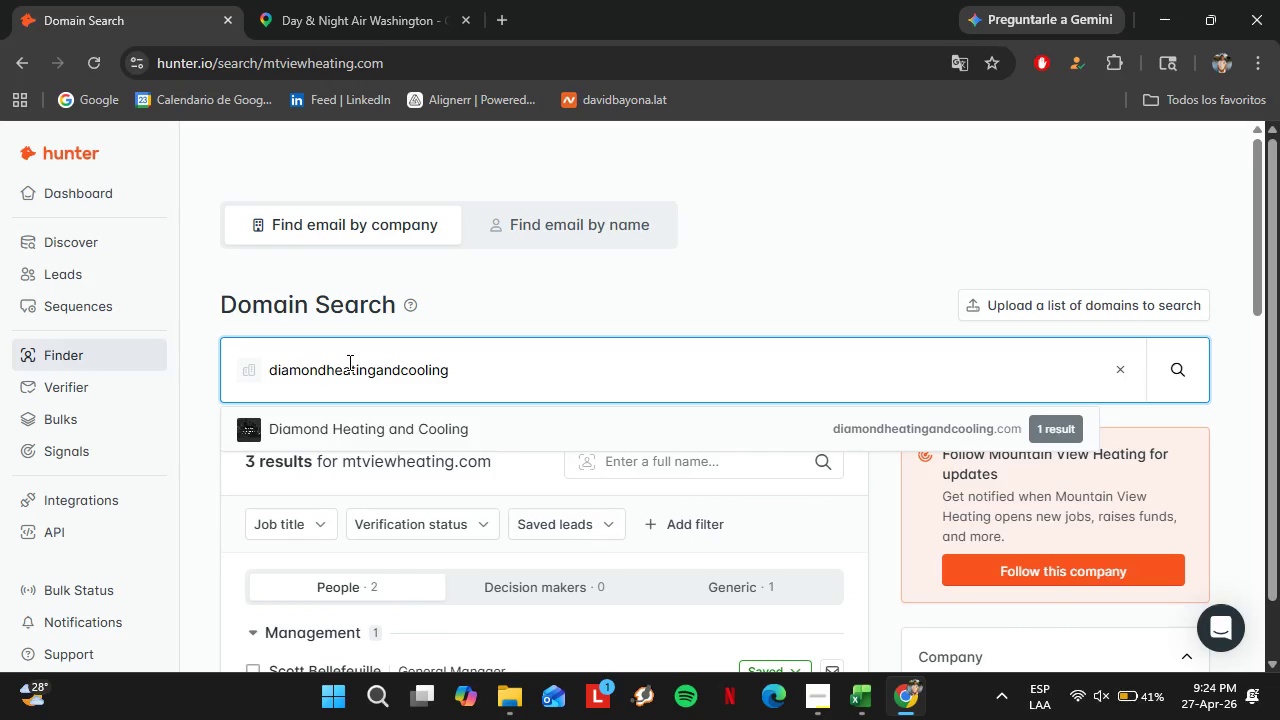 
key(Enter)
 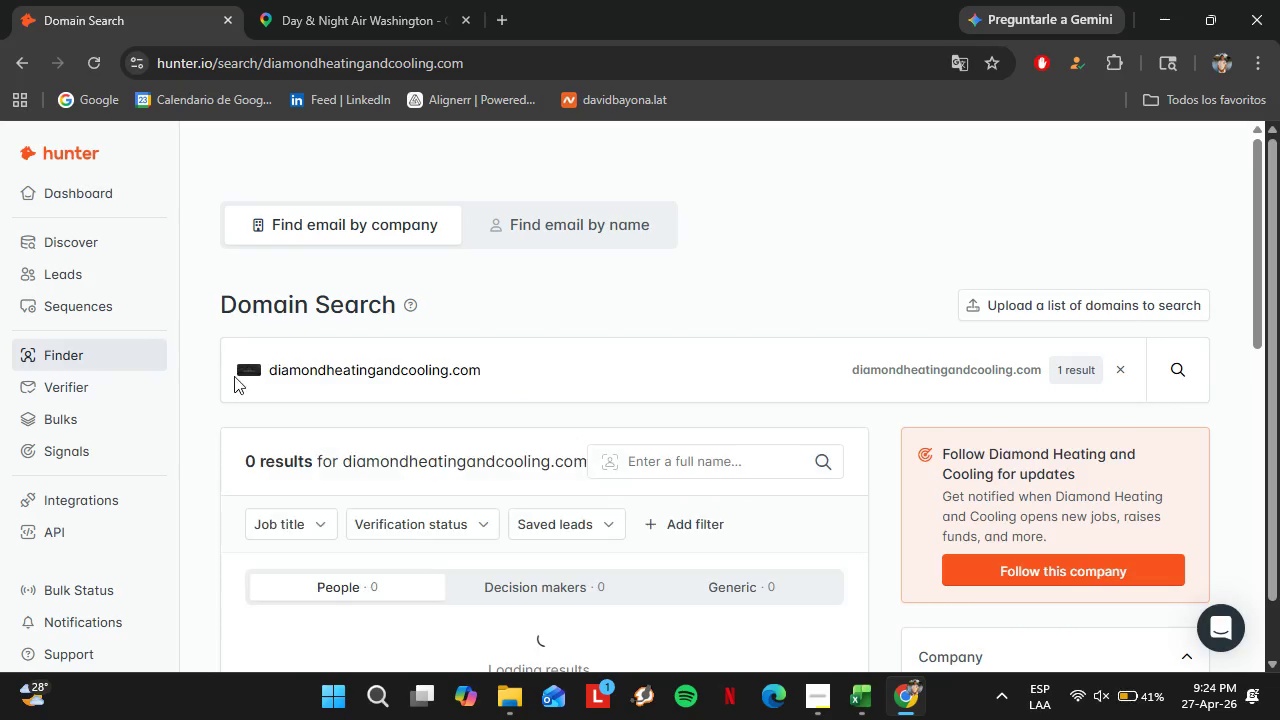 
scroll: coordinate [482, 328], scroll_direction: down, amount: 2.0
 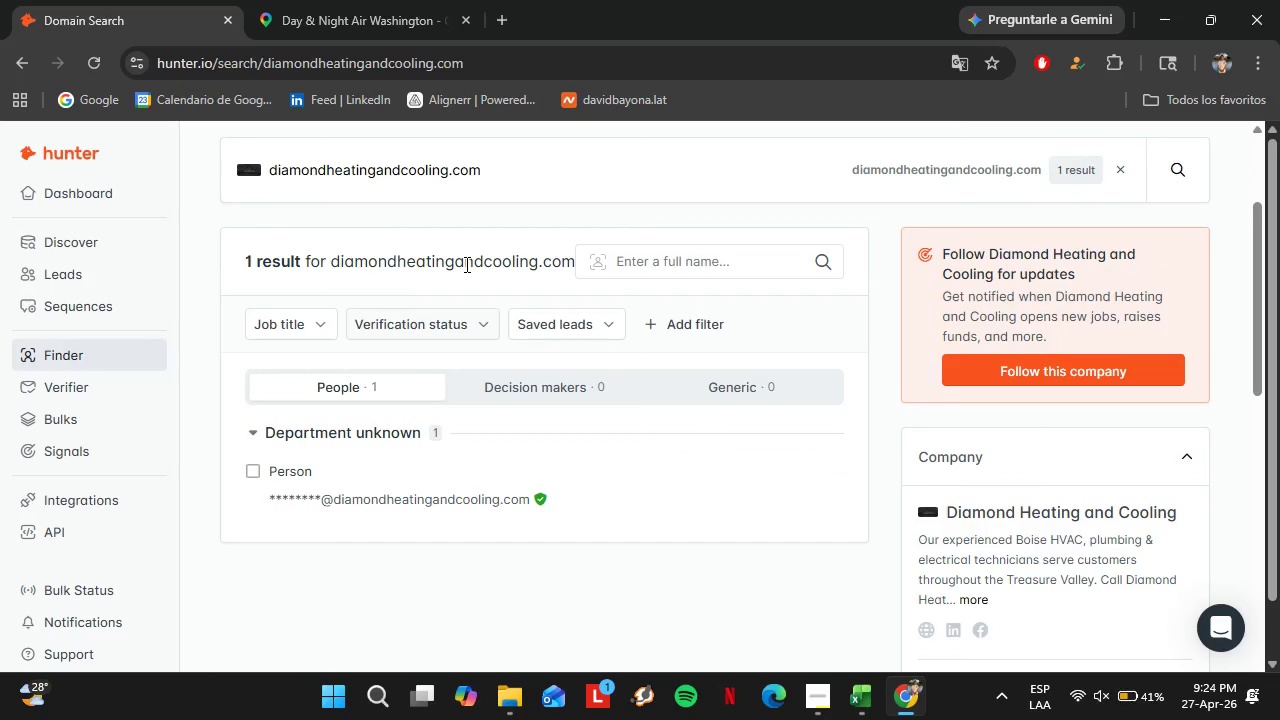 
left_click_drag(start_coordinate=[497, 189], to_coordinate=[246, 203])
 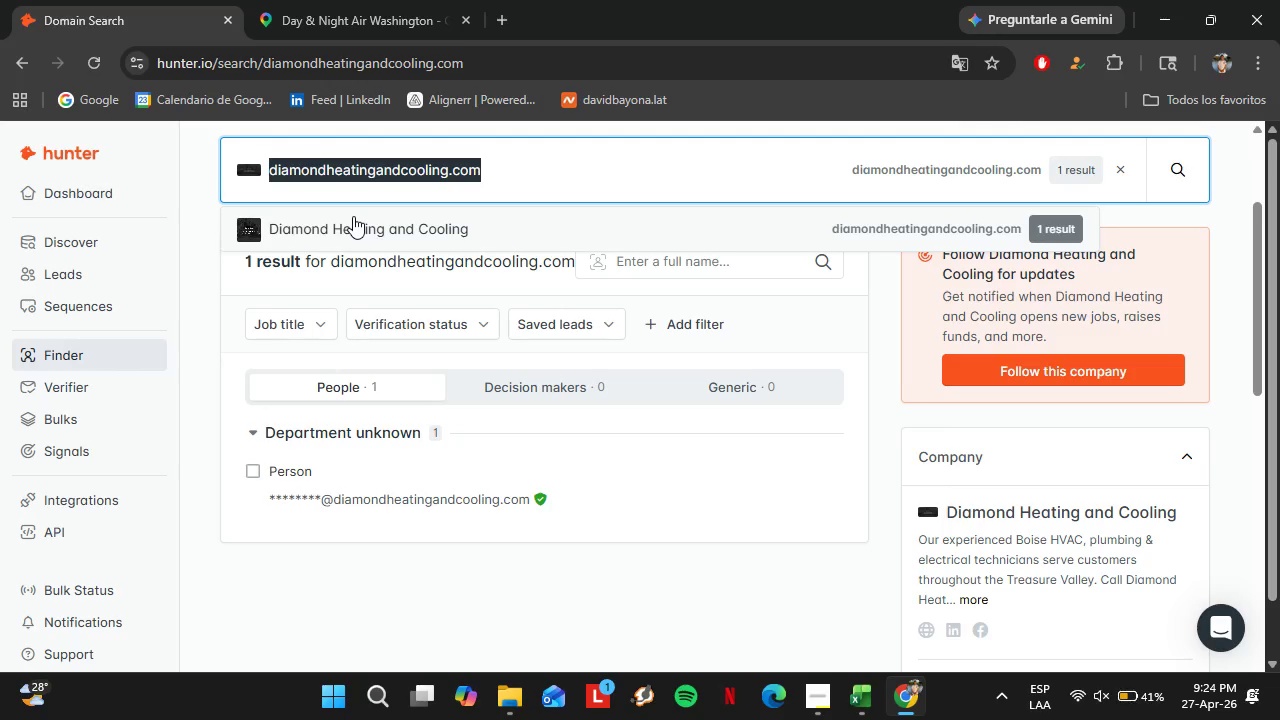 
type(accessheating.com)
 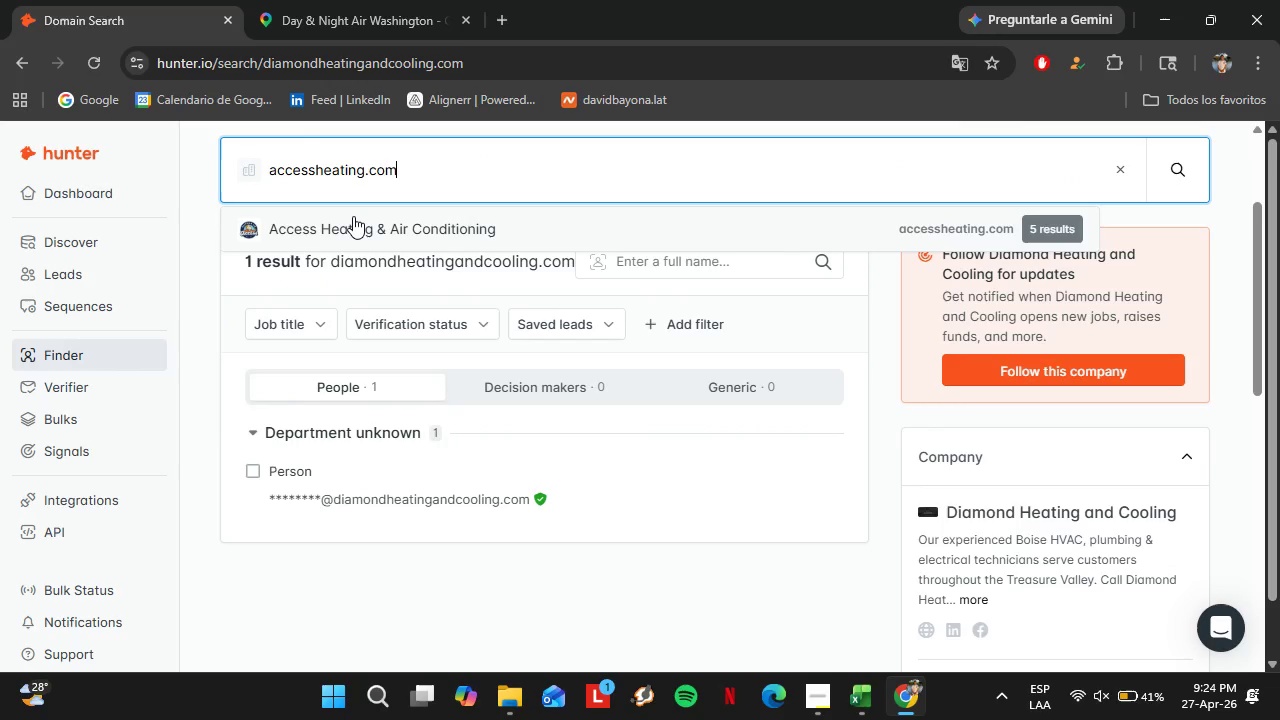 
key(Enter)
 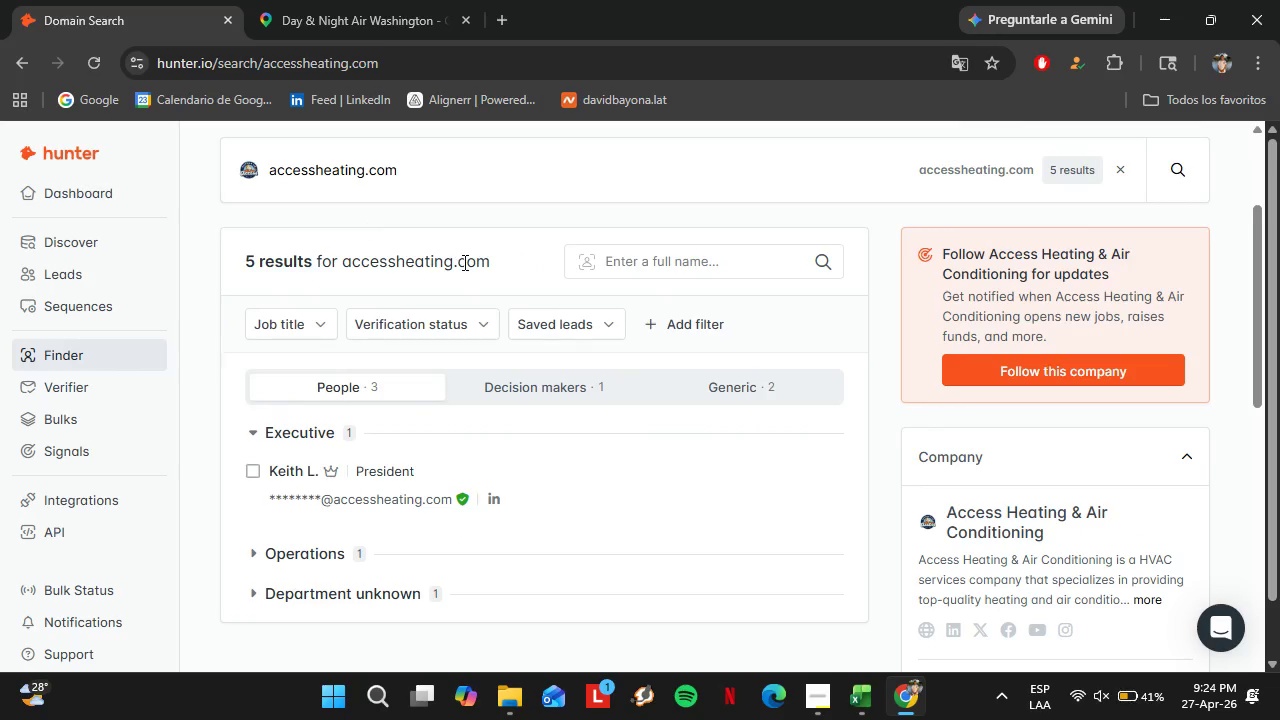 
scroll: coordinate [469, 318], scroll_direction: down, amount: 1.0
 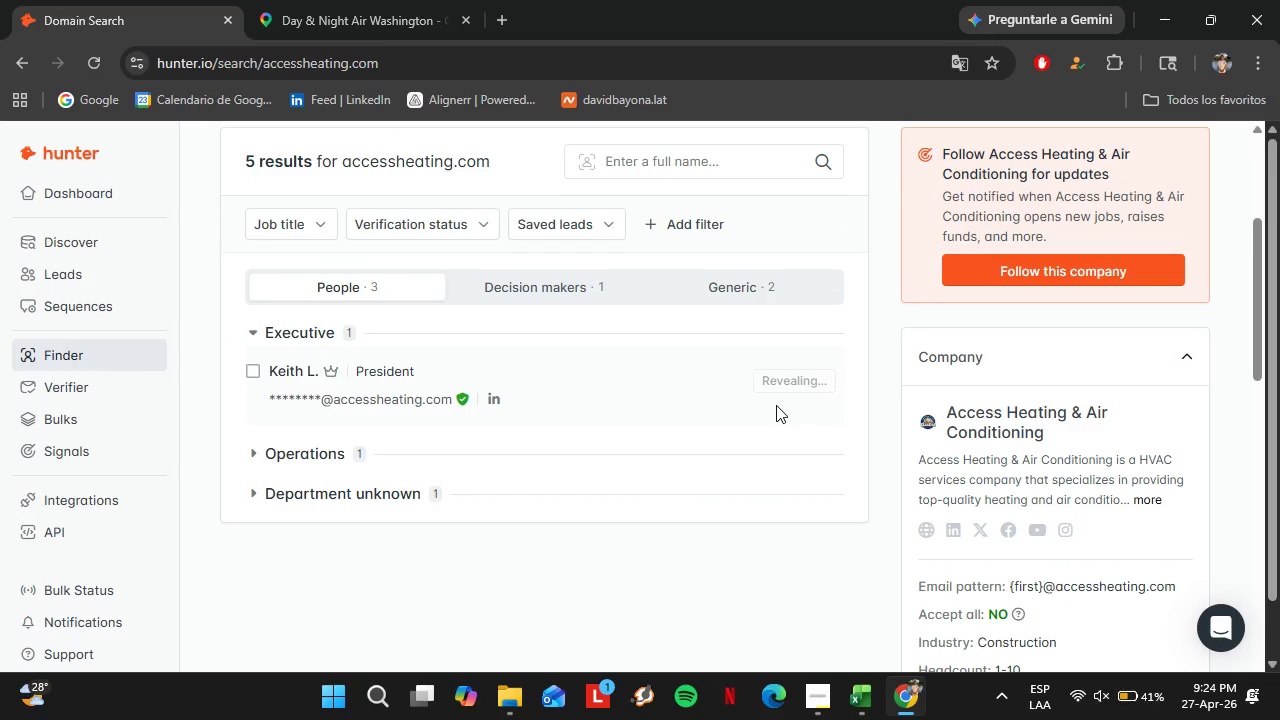 
left_click([782, 376])
 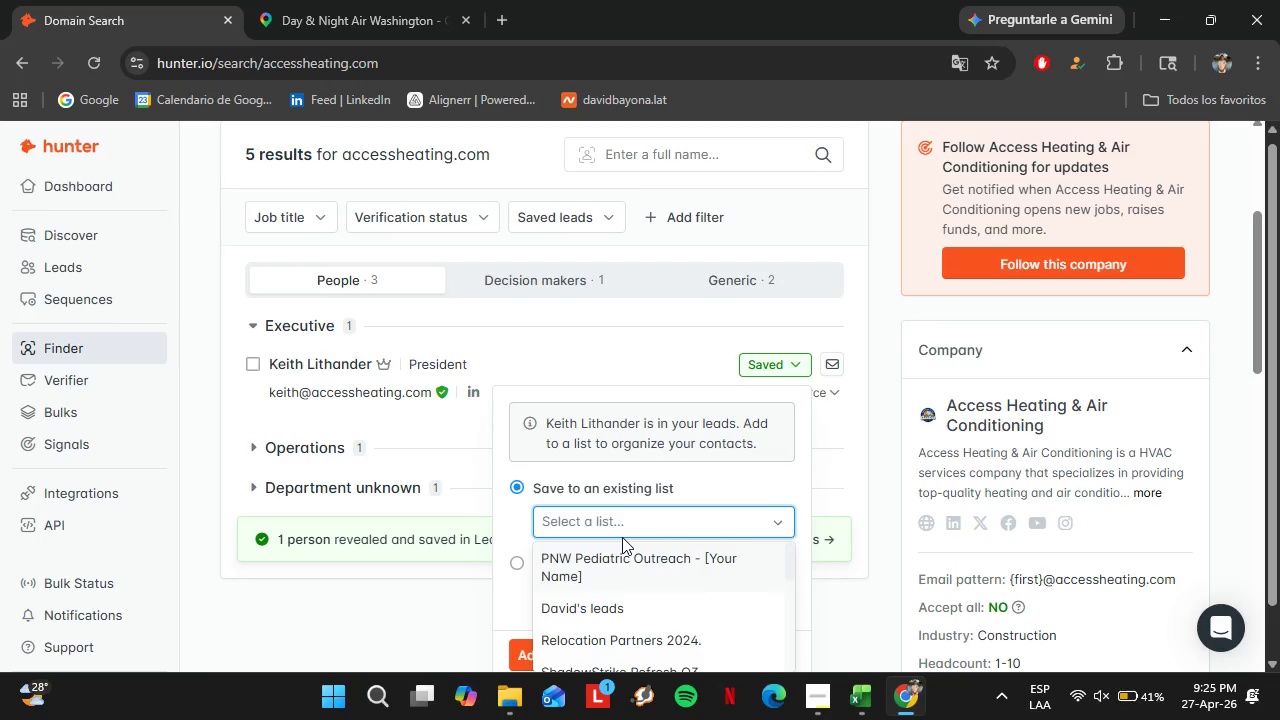 
scroll: coordinate [646, 512], scroll_direction: down, amount: 6.0
 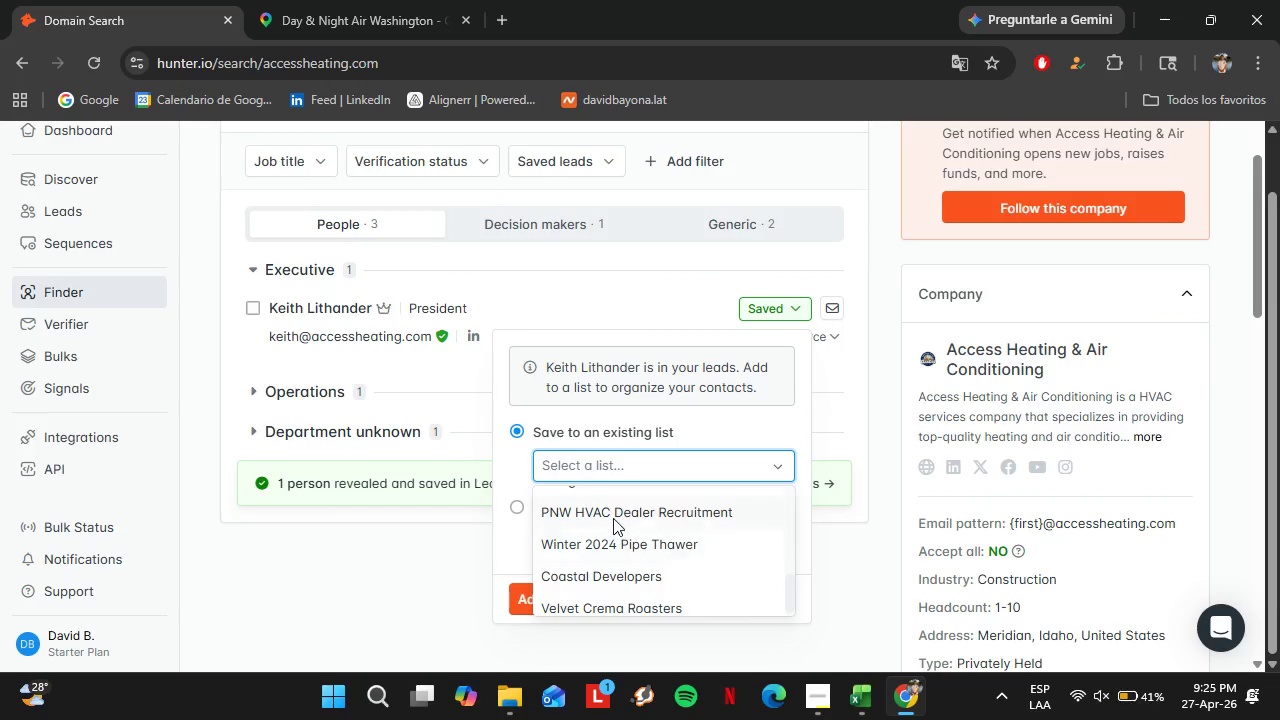 
left_click([613, 517])
 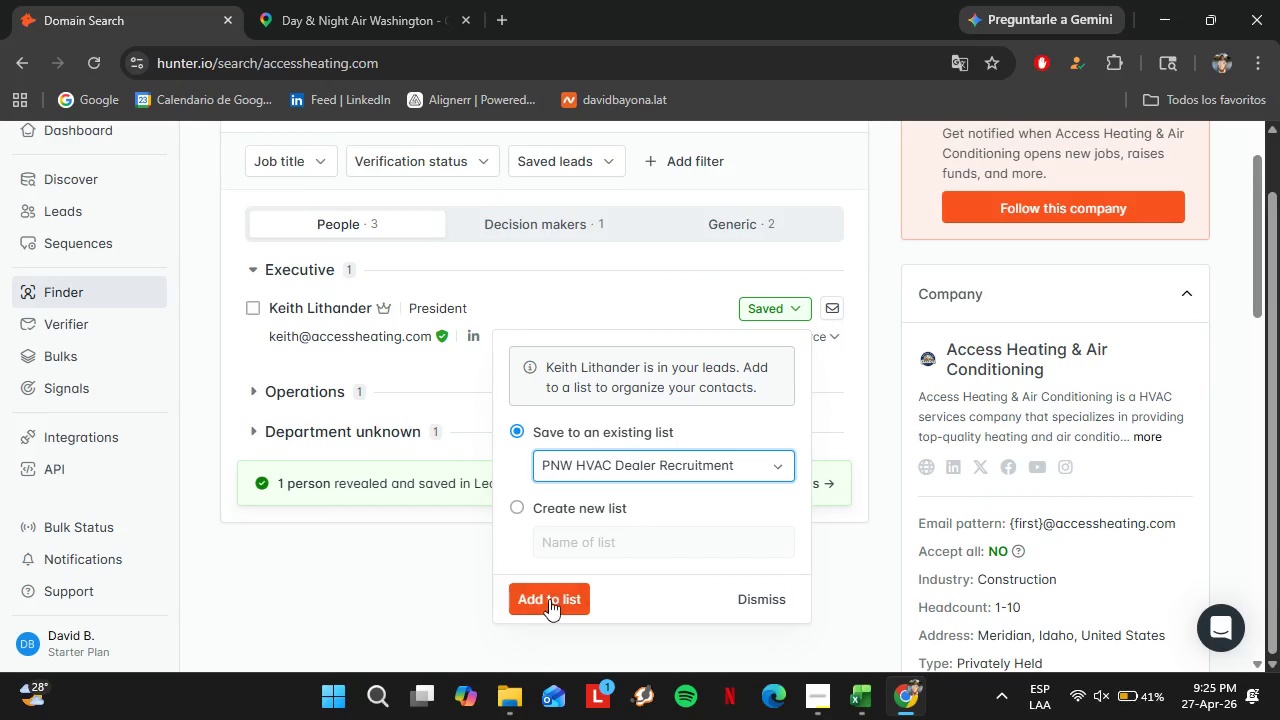 
left_click([550, 597])
 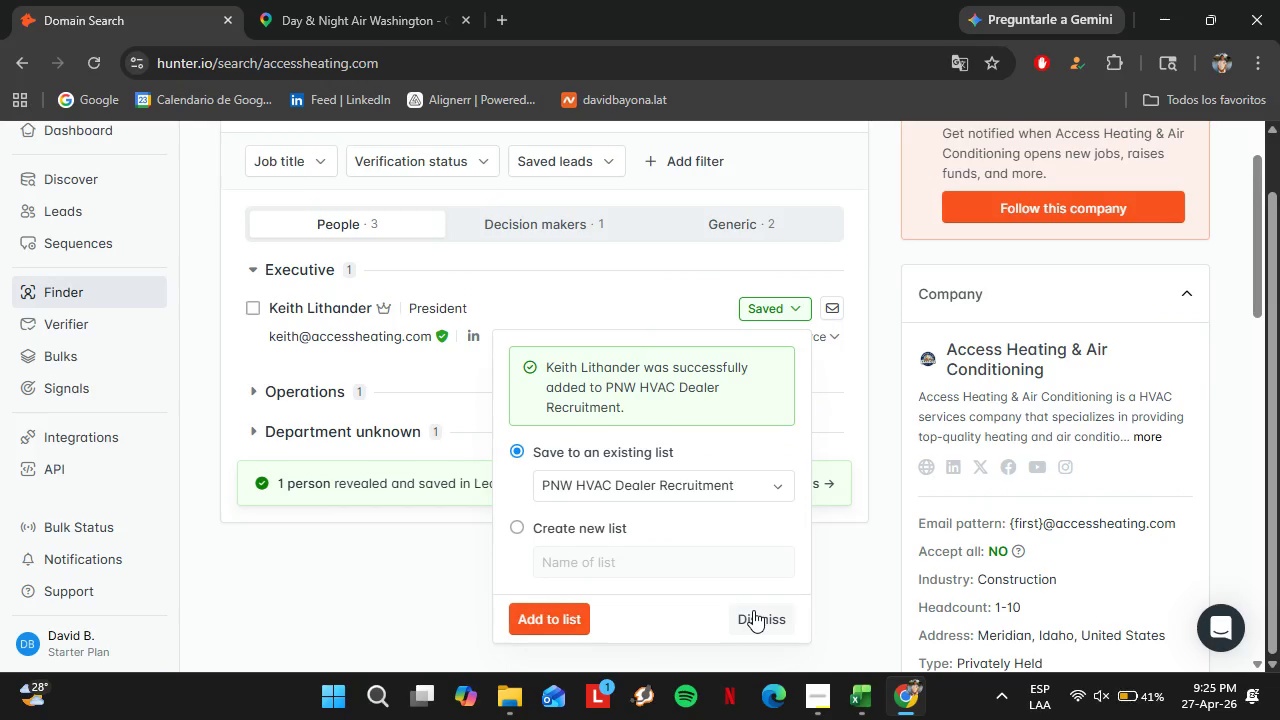 
scroll: coordinate [1040, 547], scroll_direction: down, amount: 1.0
 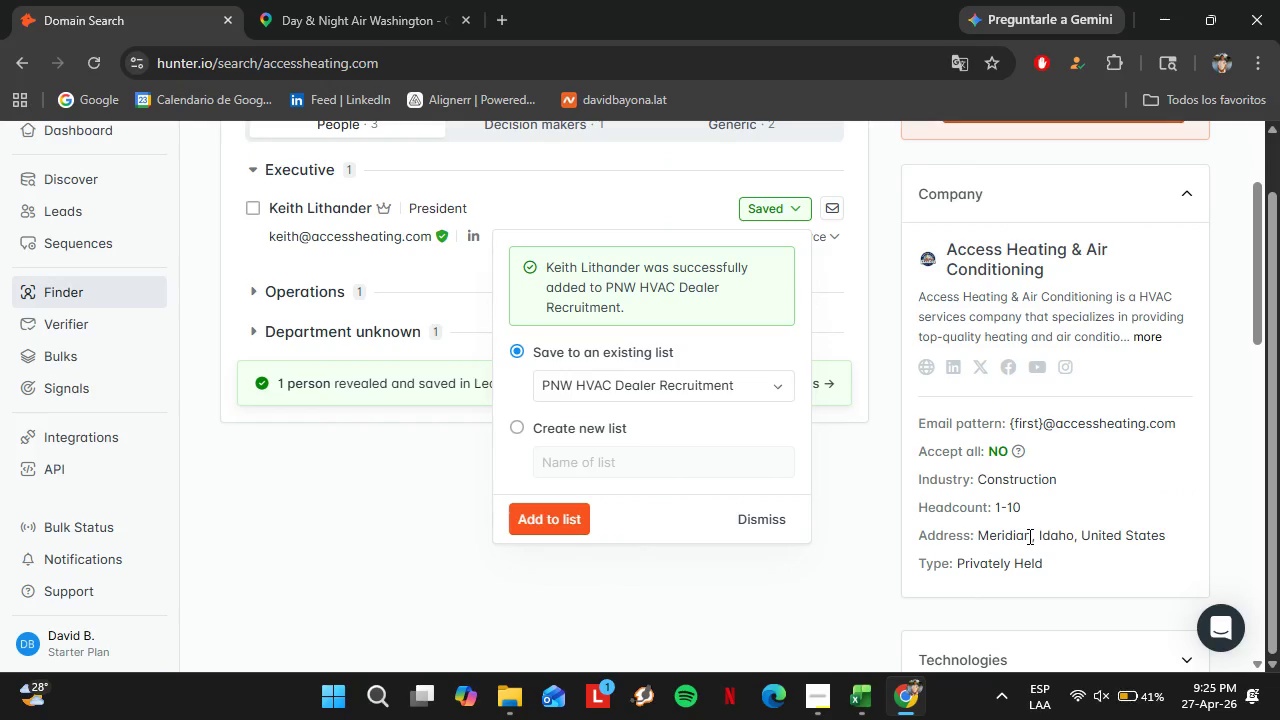 
left_click_drag(start_coordinate=[1028, 536], to_coordinate=[976, 535])
 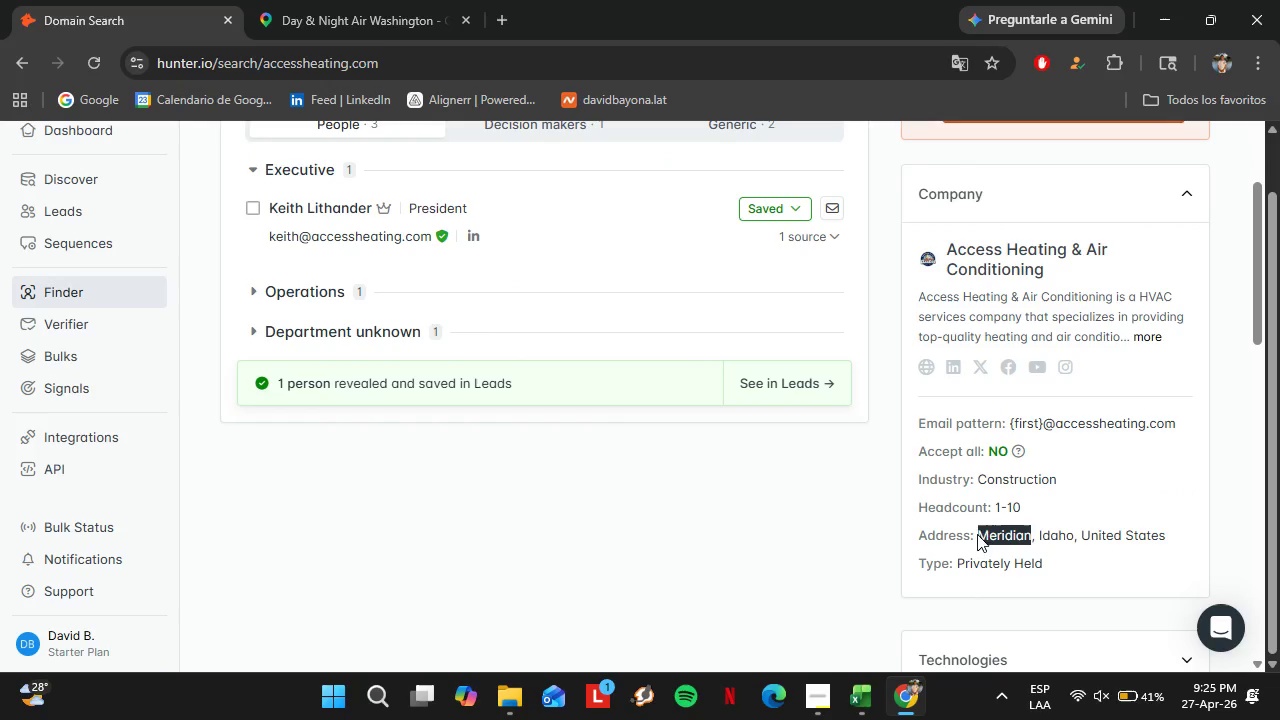 
key(Control+C)
 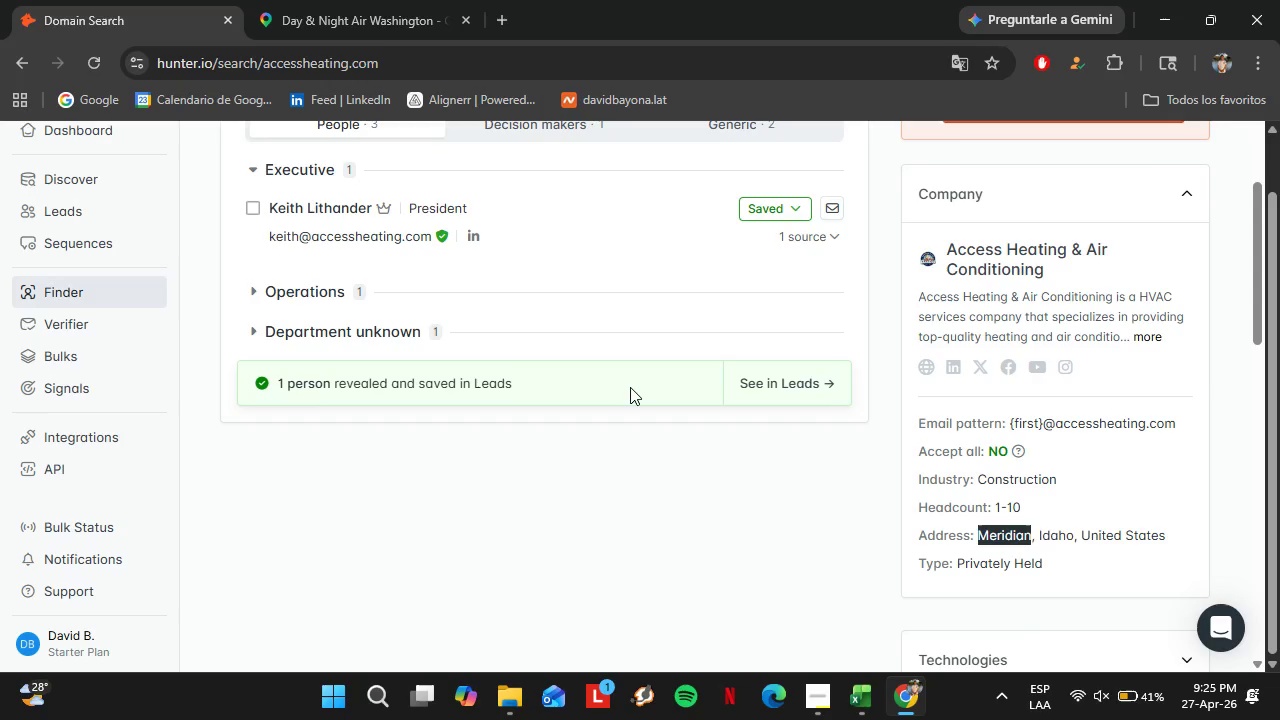 
scroll: coordinate [626, 387], scroll_direction: up, amount: 2.0
 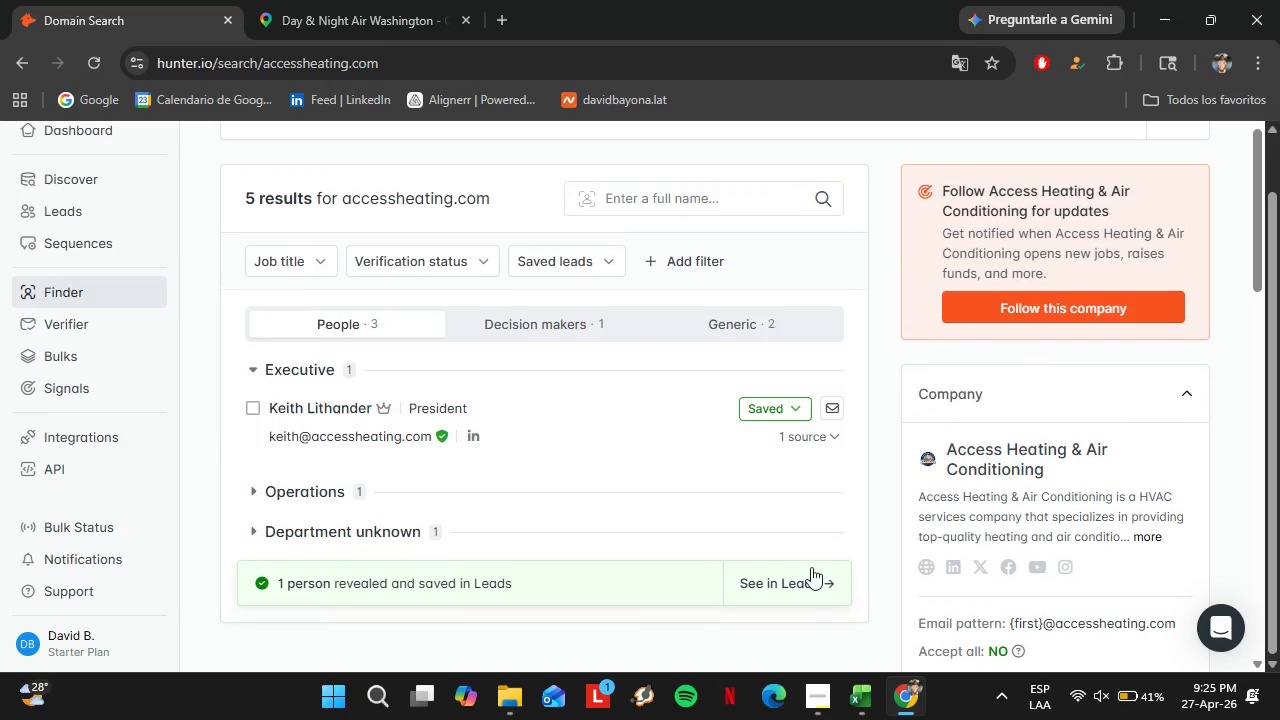 
left_click([810, 585])
 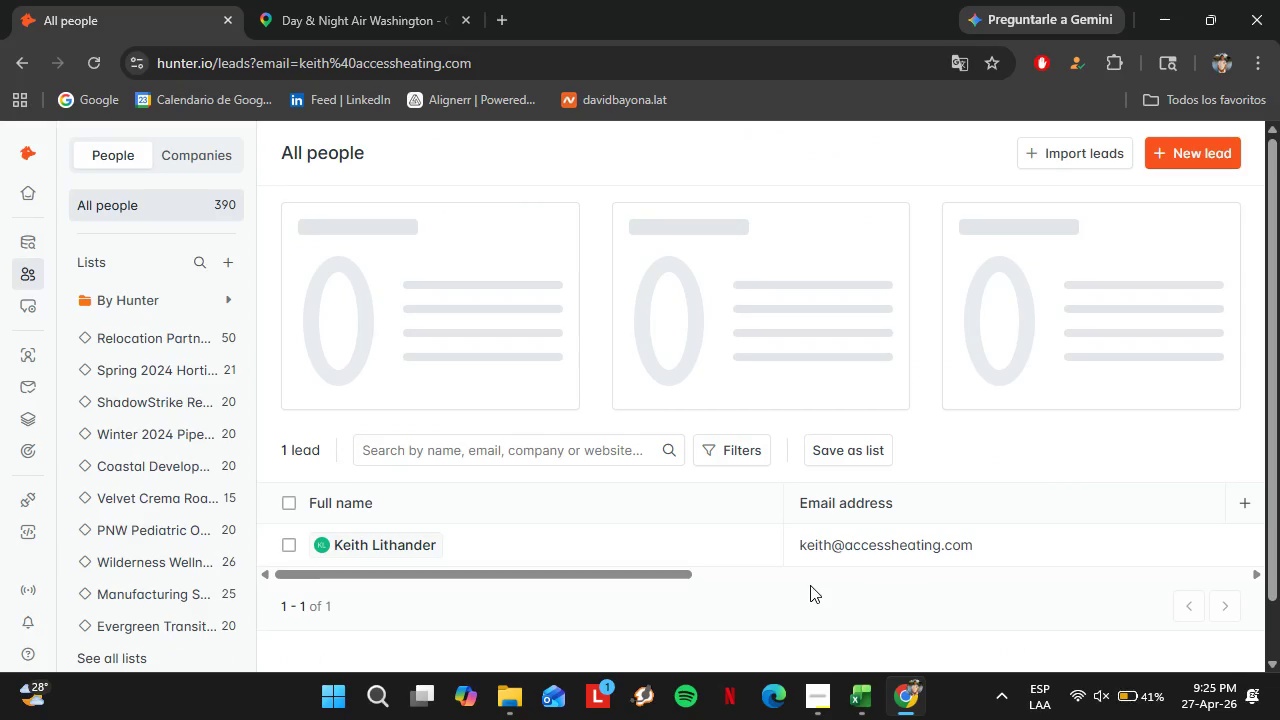 
wait(5.73)
 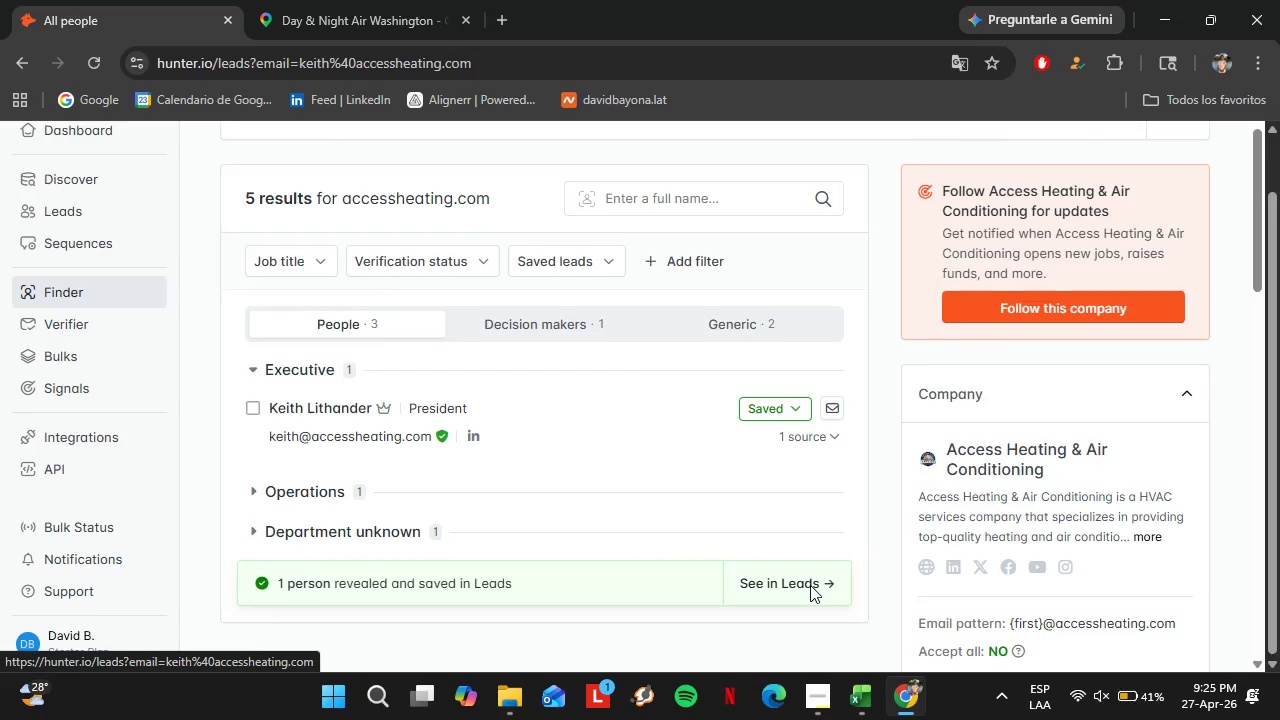 
scroll: coordinate [600, 499], scroll_direction: down, amount: 2.0
 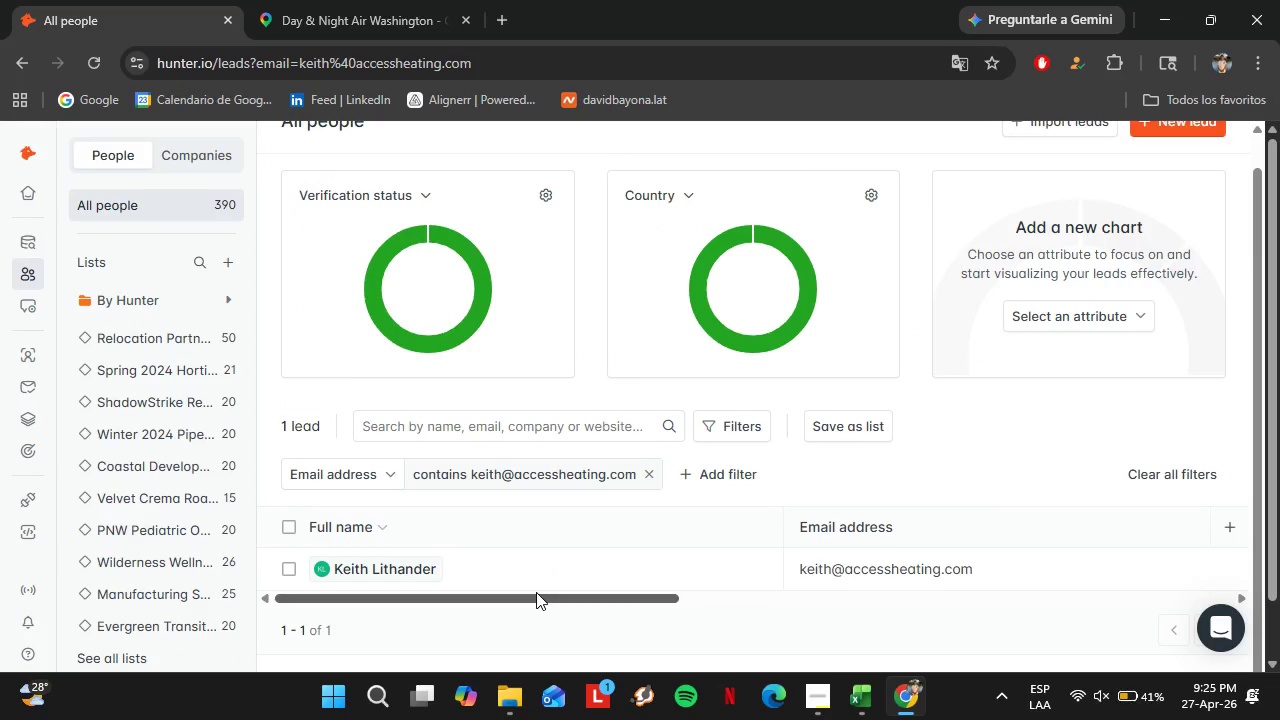 
left_click_drag(start_coordinate=[536, 592], to_coordinate=[1083, 593])
 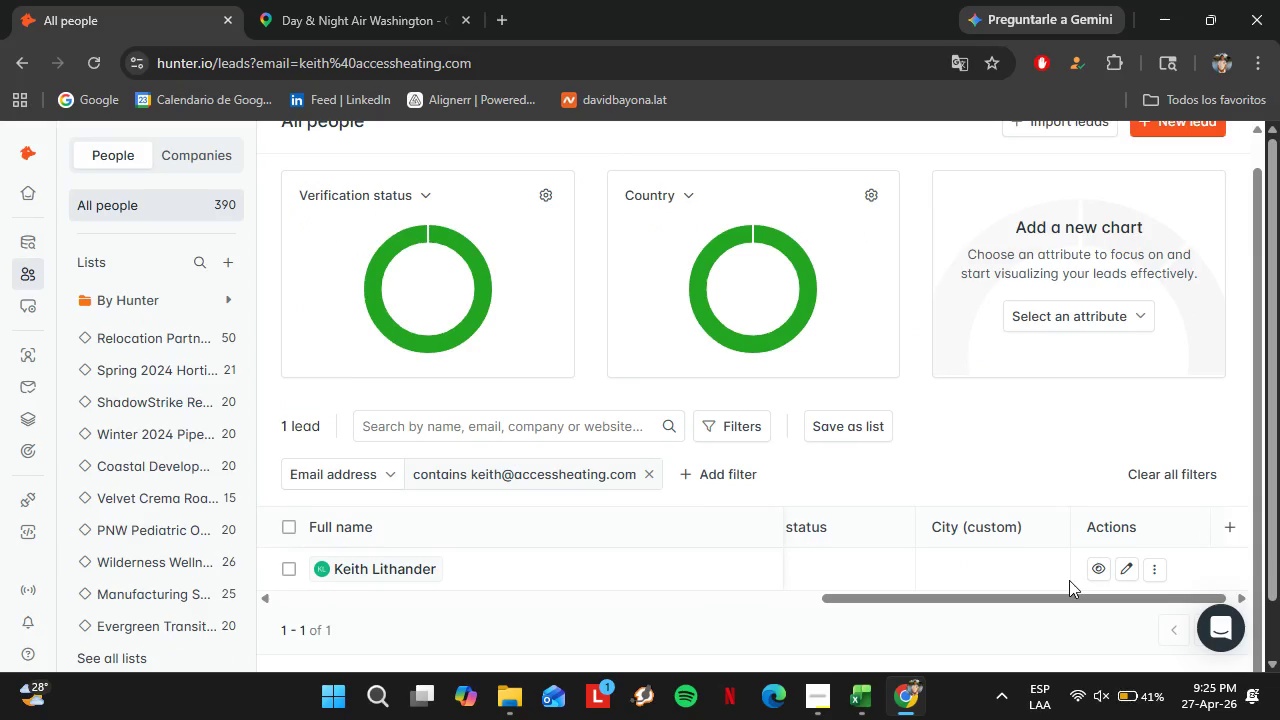 
double_click([1029, 558])
 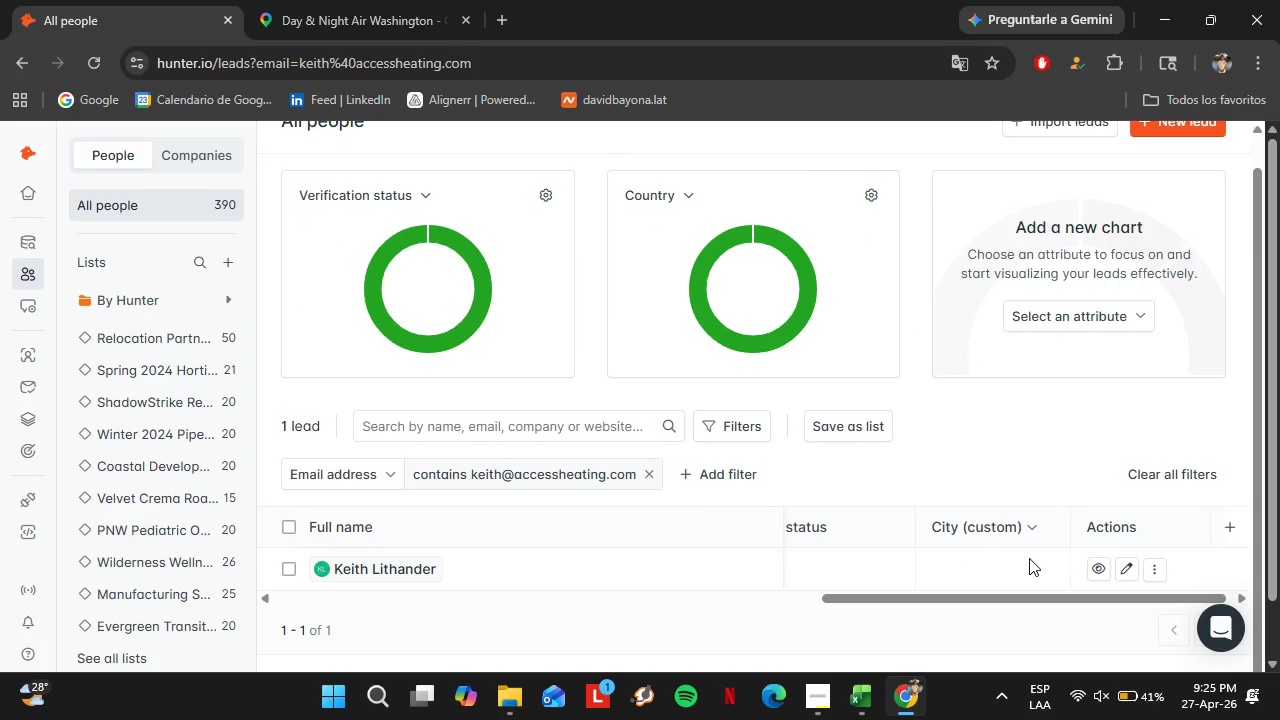 
triple_click([1029, 558])
 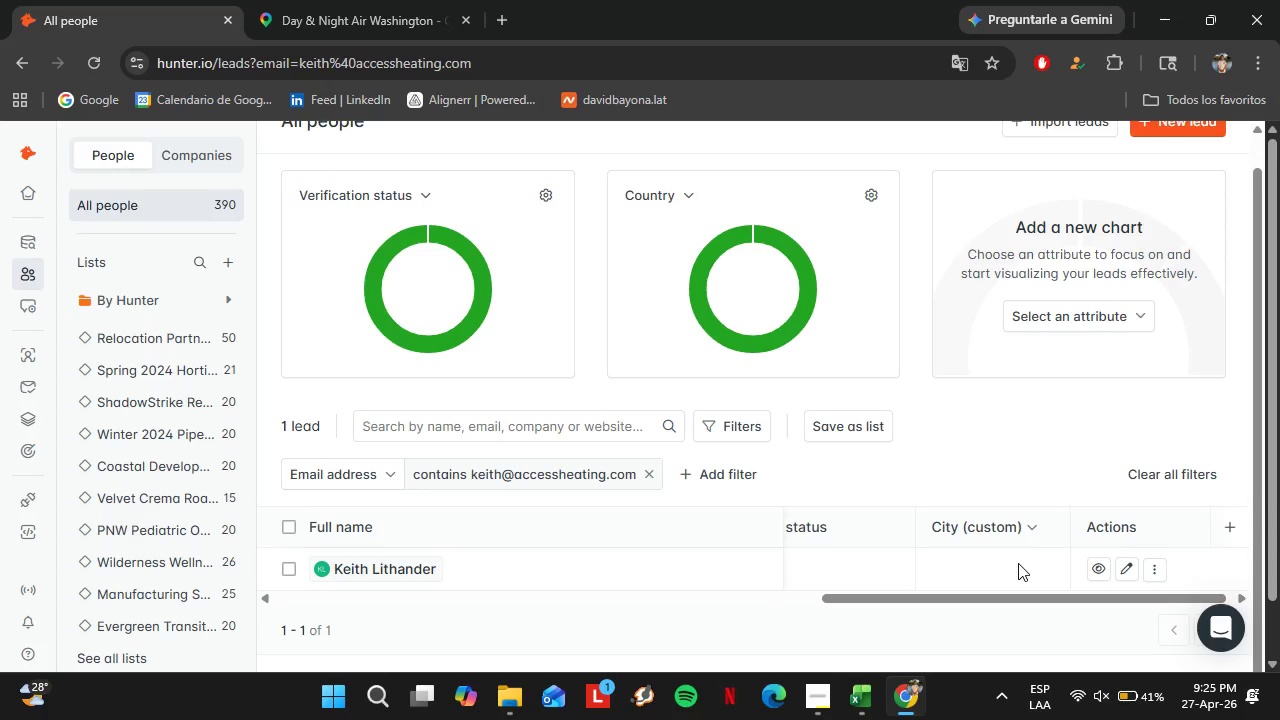 
triple_click([1017, 563])
 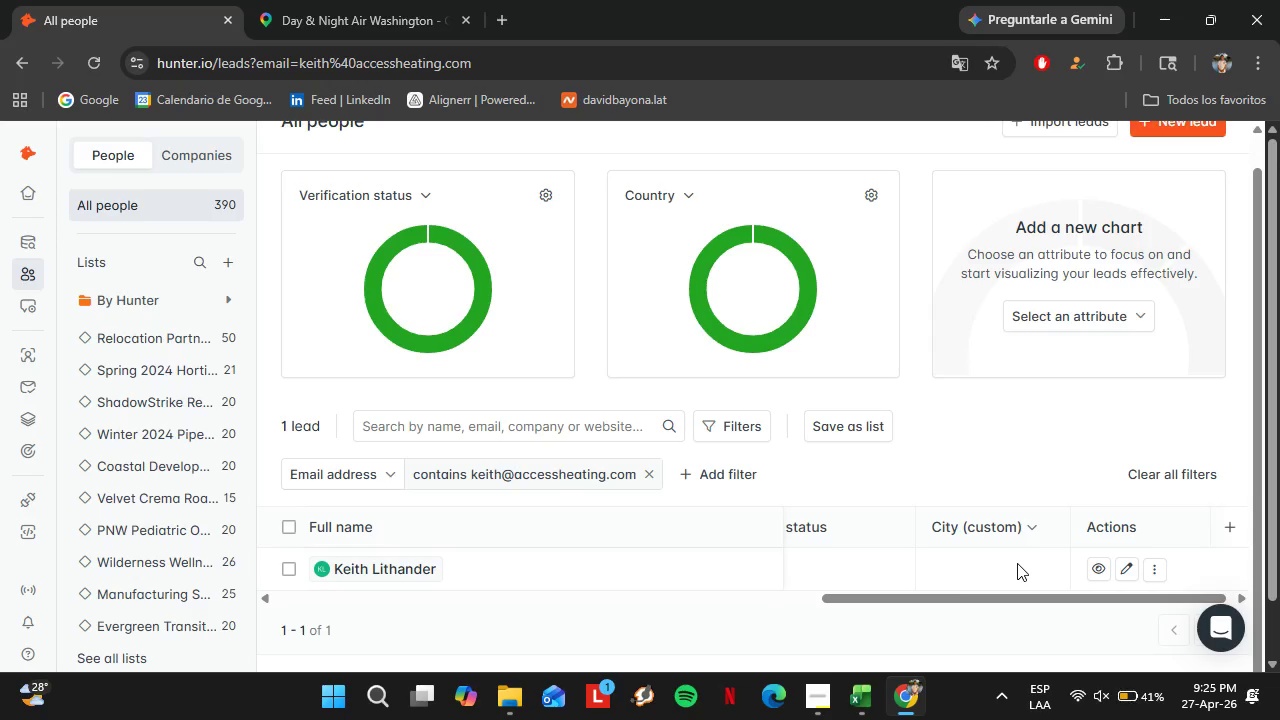 
triple_click([1017, 563])
 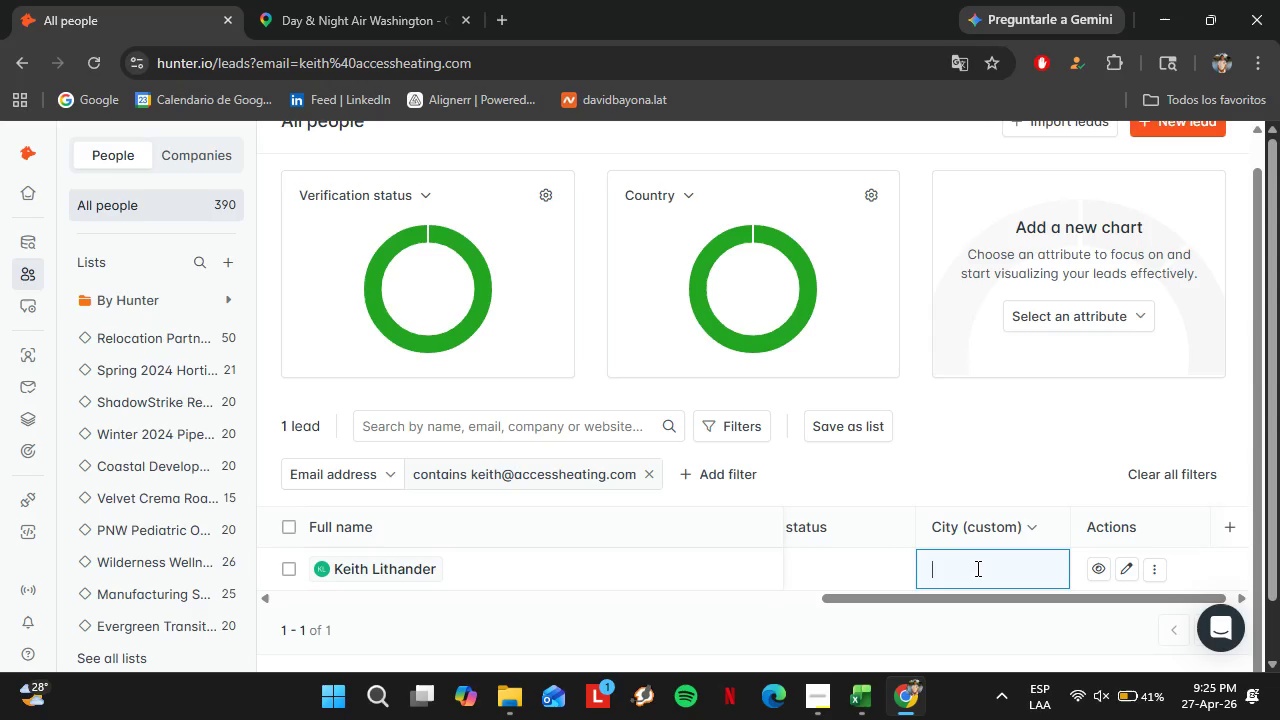 
key(Control+V)
 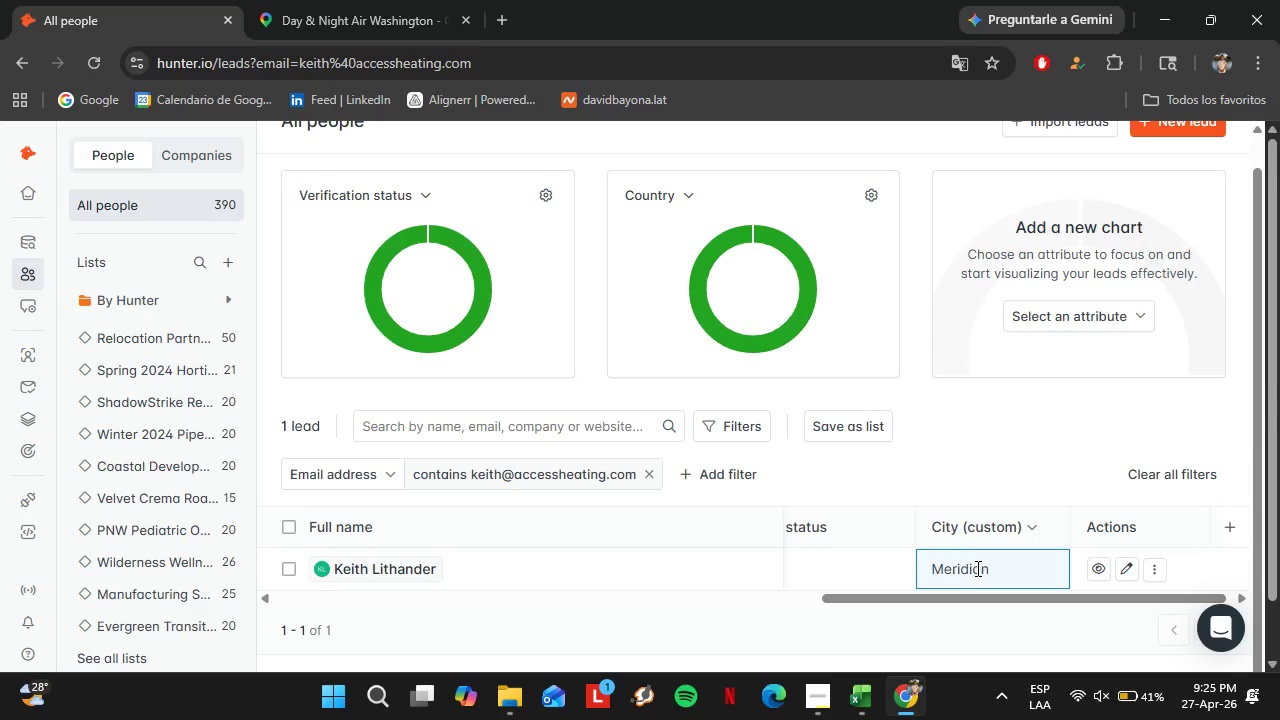 
key(Enter)
 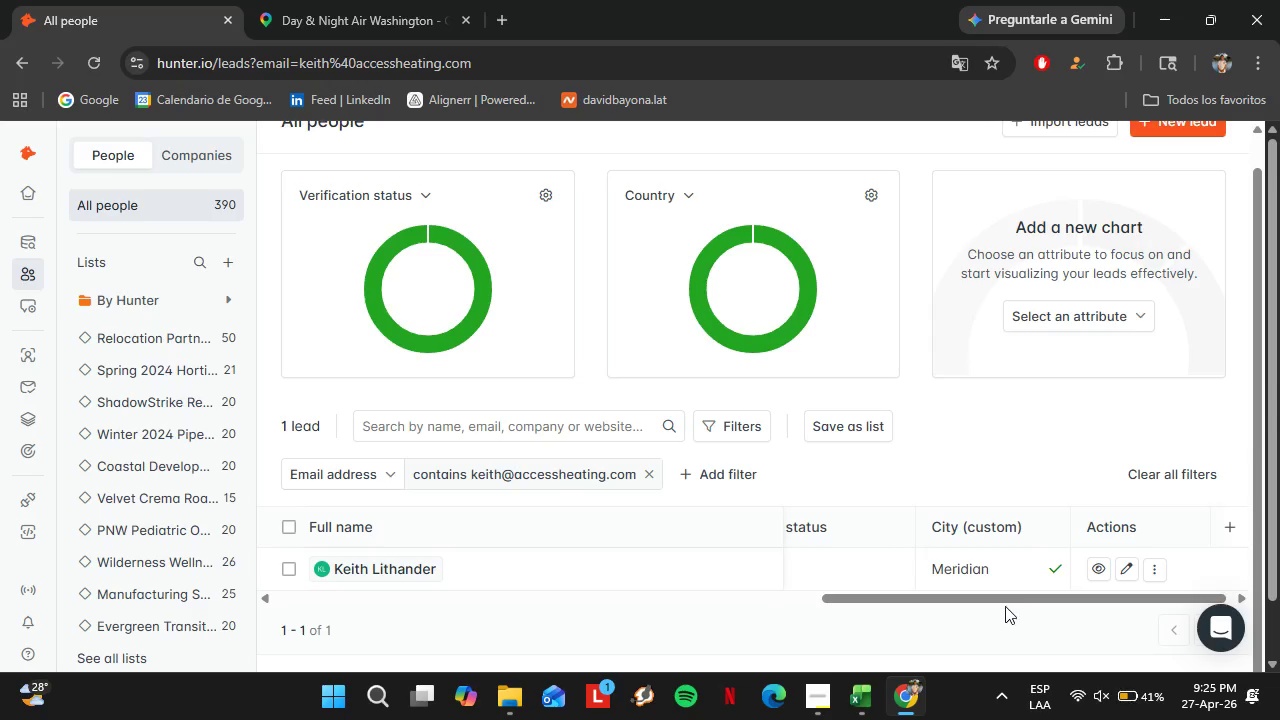 
left_click_drag(start_coordinate=[990, 600], to_coordinate=[268, 612])
 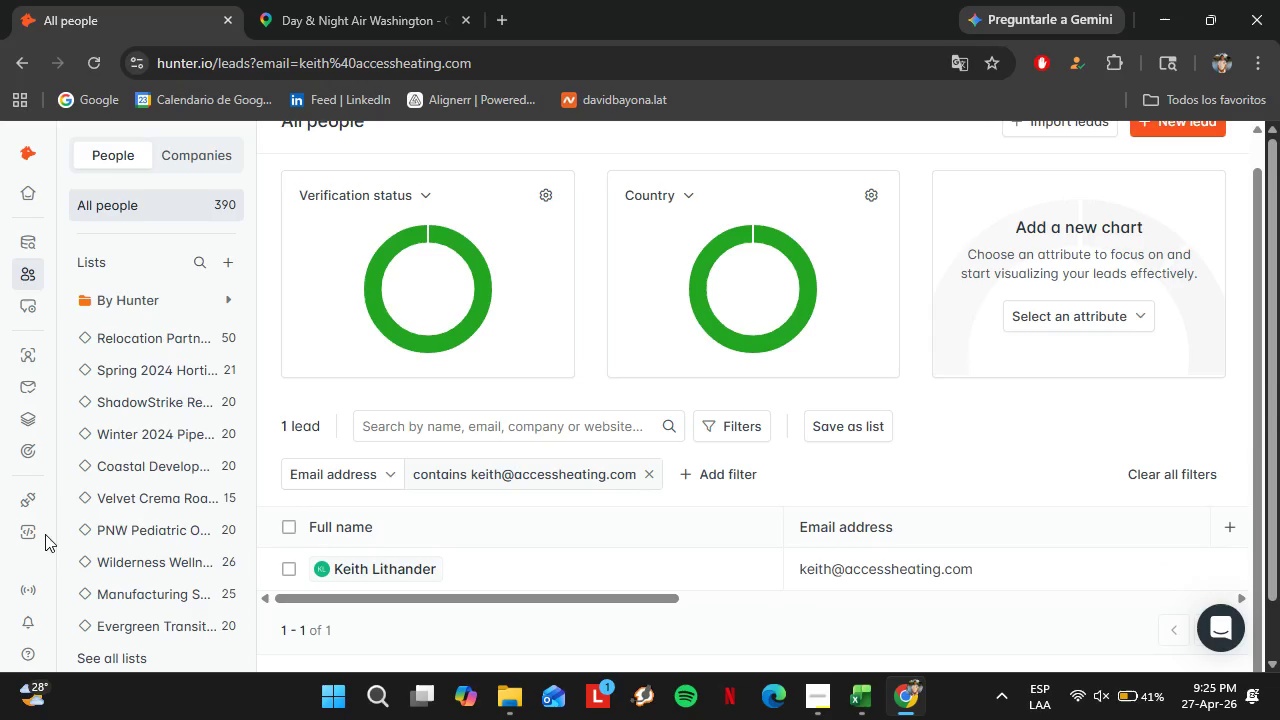 
scroll: coordinate [106, 489], scroll_direction: up, amount: 2.0
 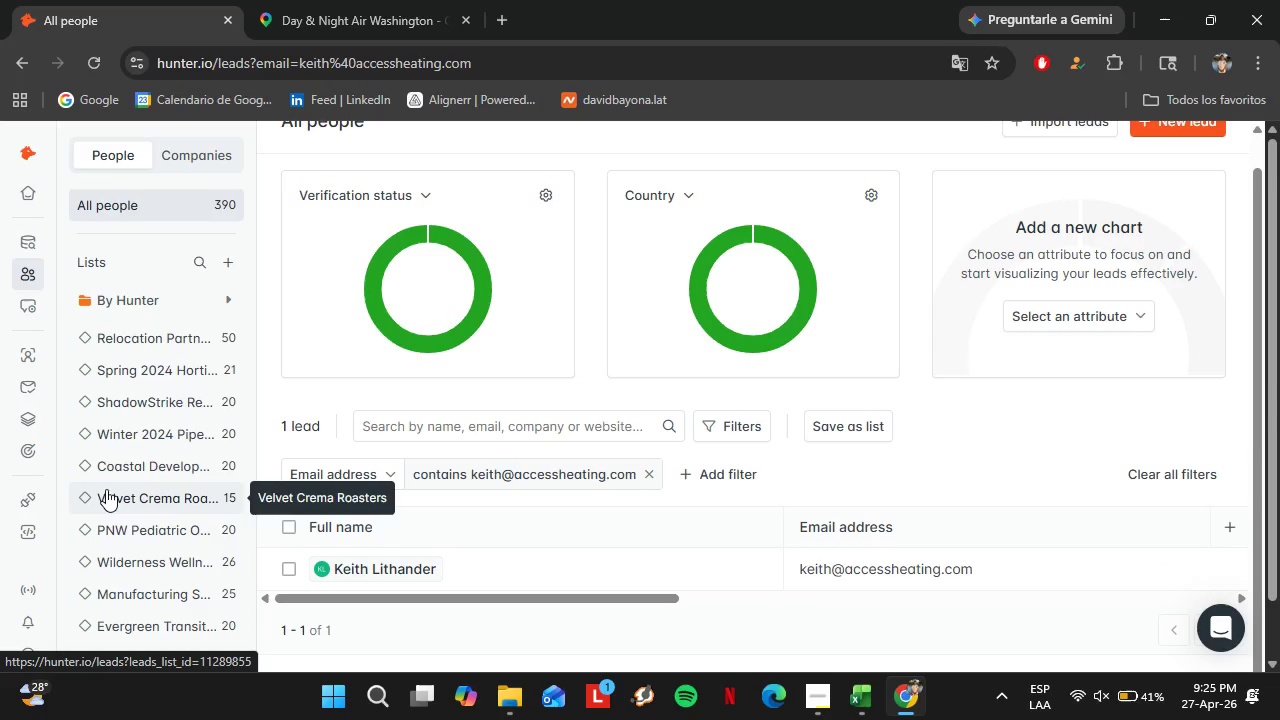 
scroll: coordinate [136, 463], scroll_direction: down, amount: 1.0
 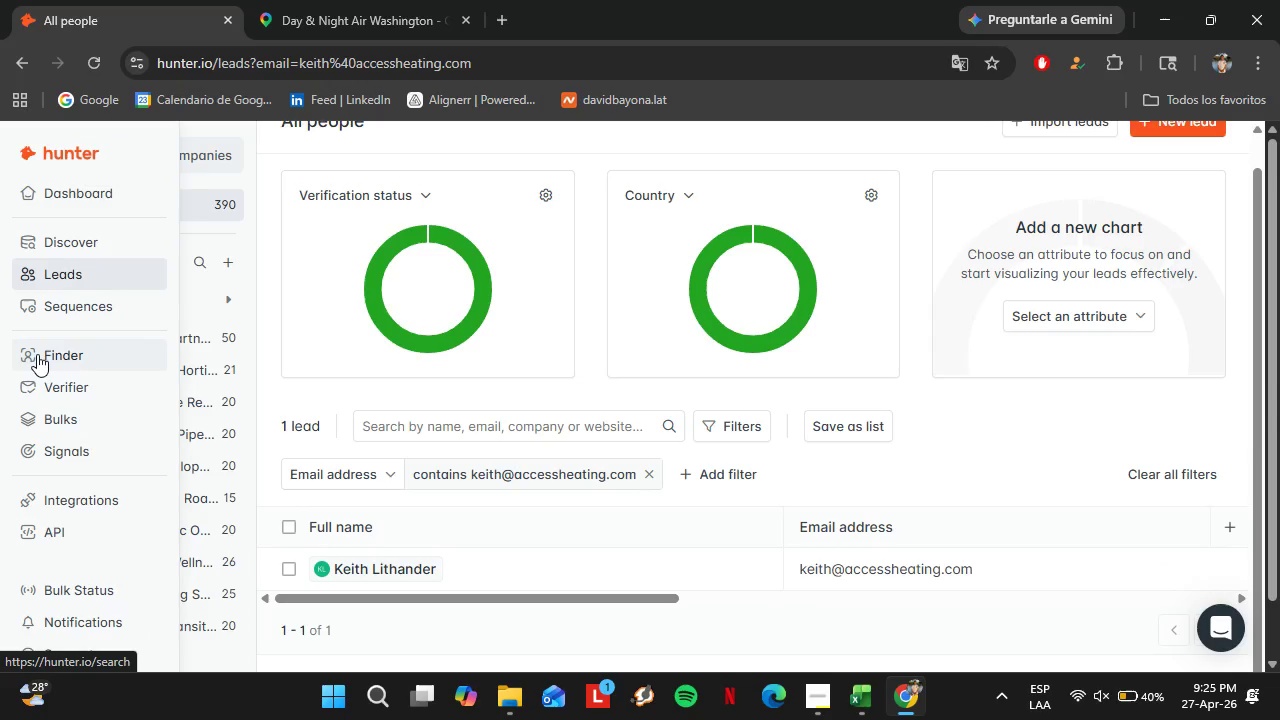 
left_click([63, 350])
 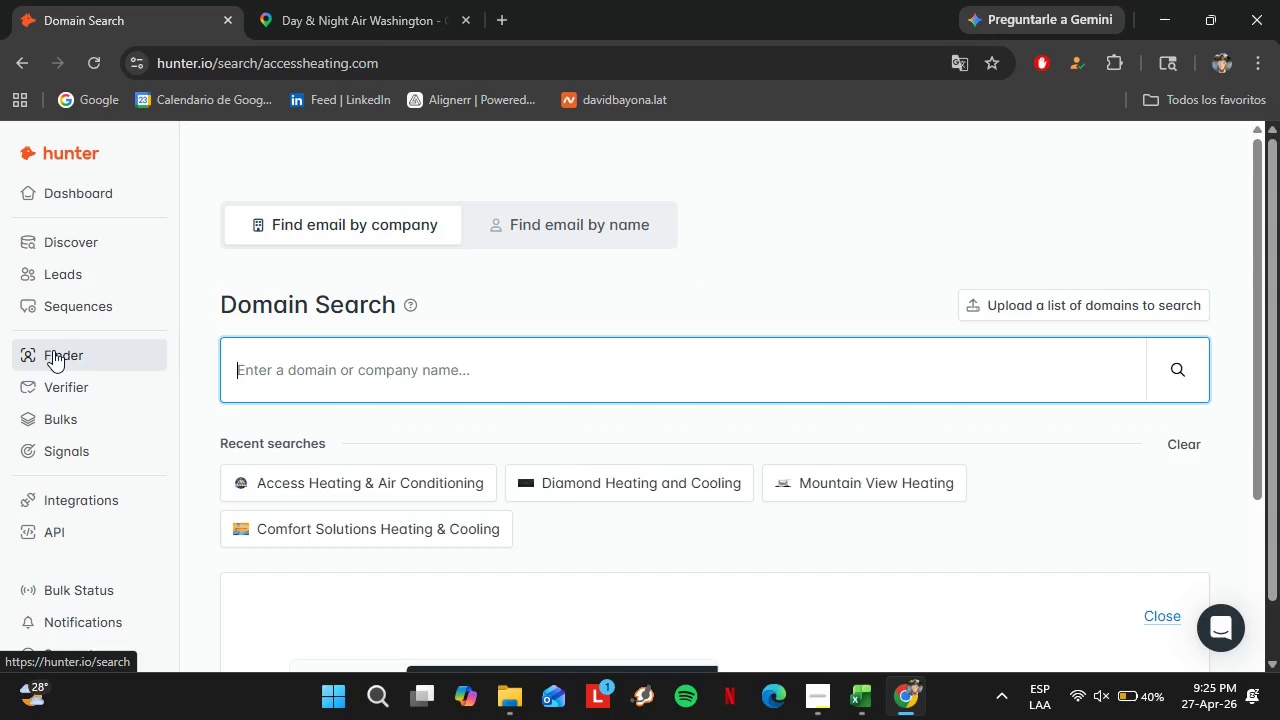 
wait(7.15)
 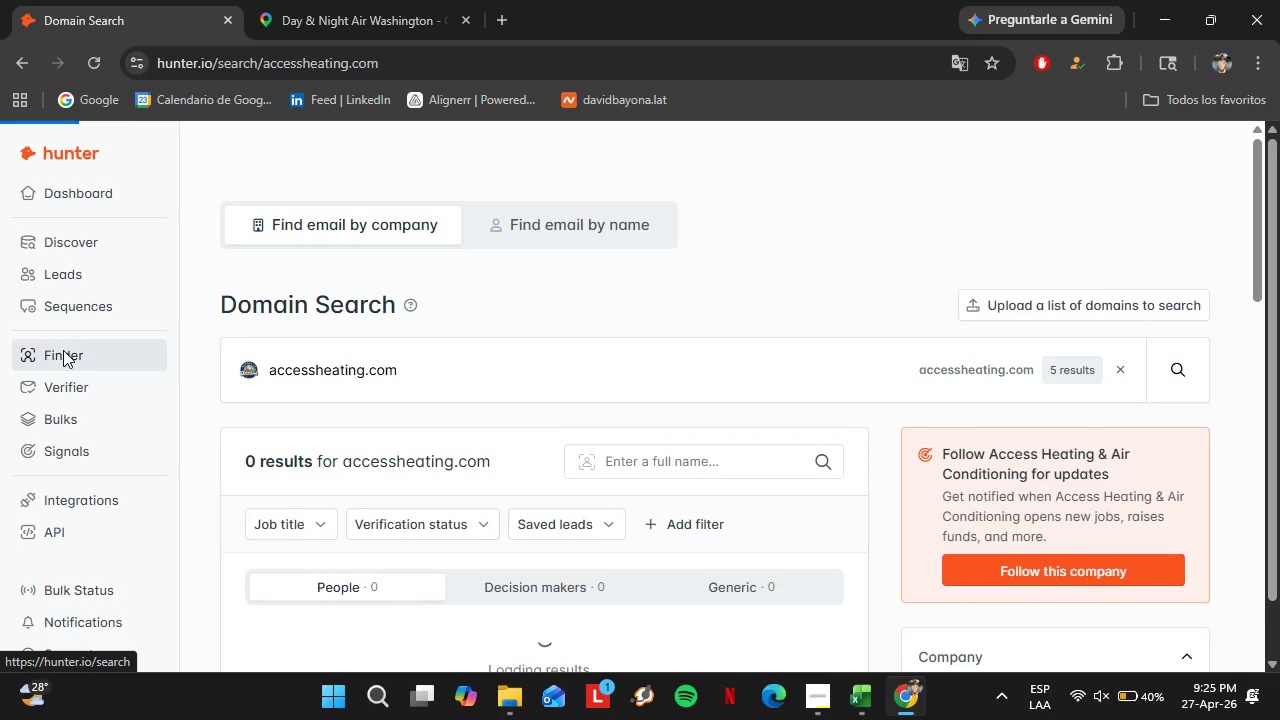 
mouse_move([442, 377])
 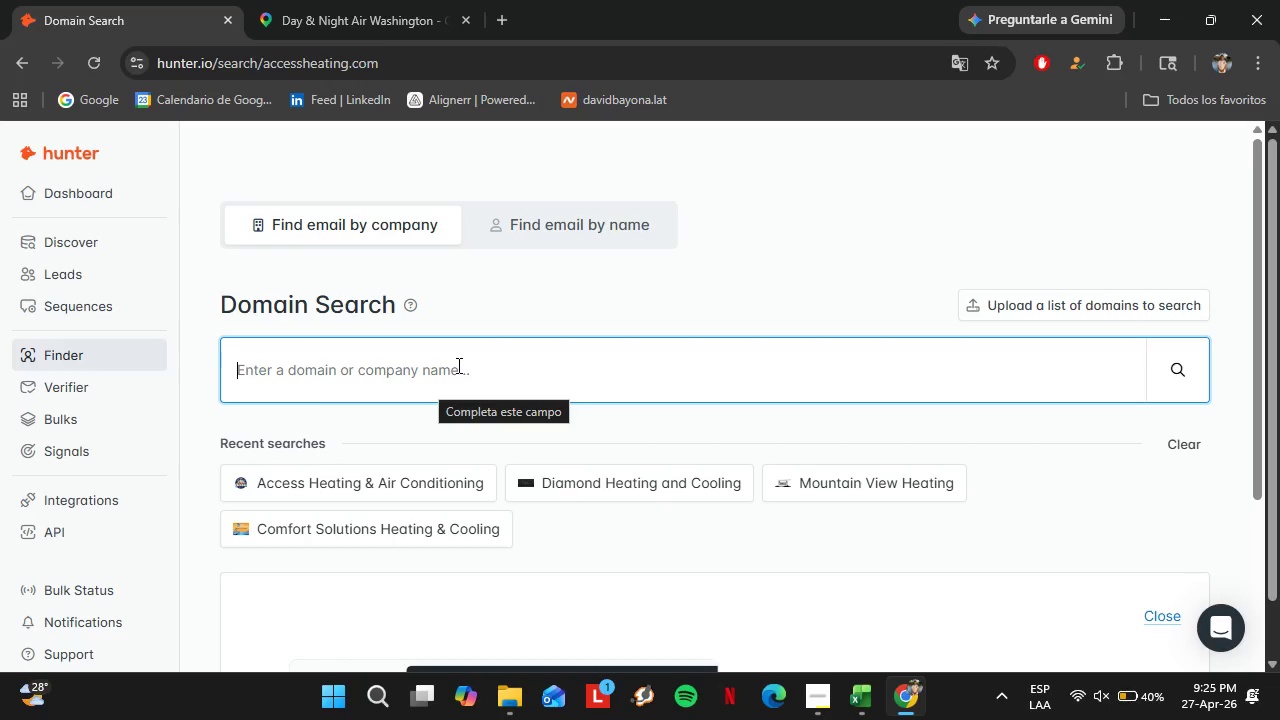 
type(ultimateheatingandair.com)
 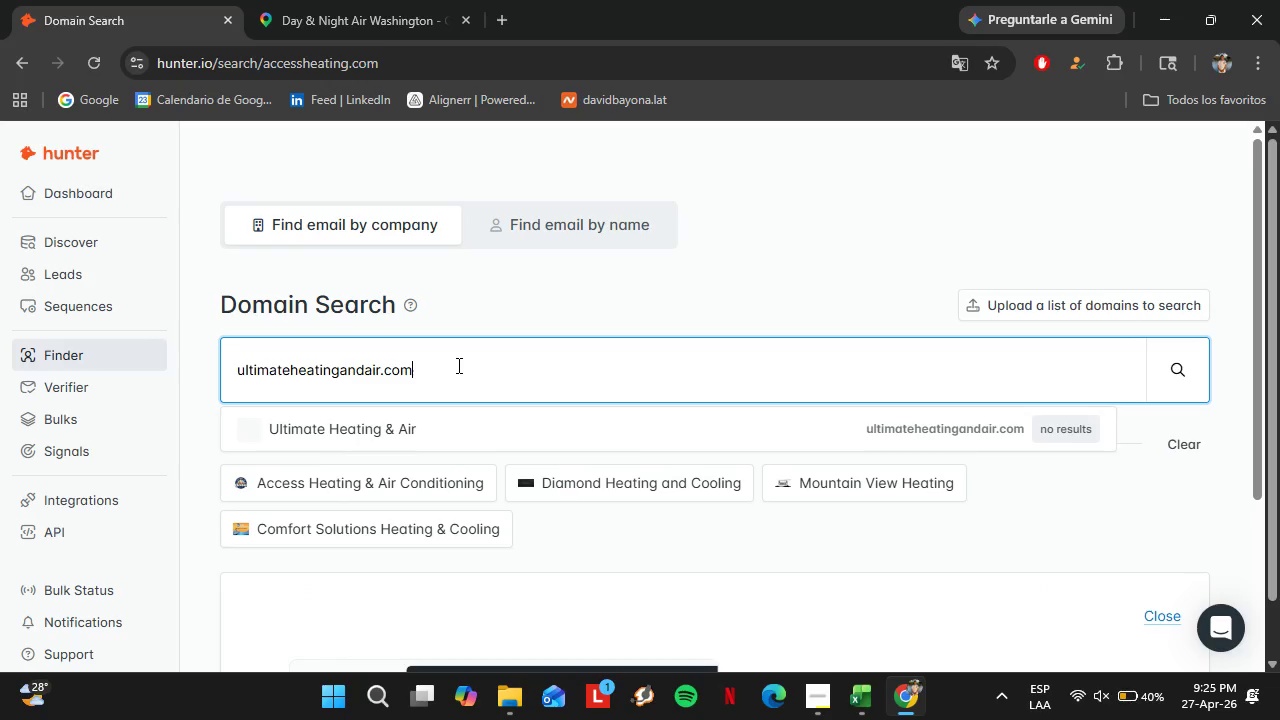 
key(Enter)
 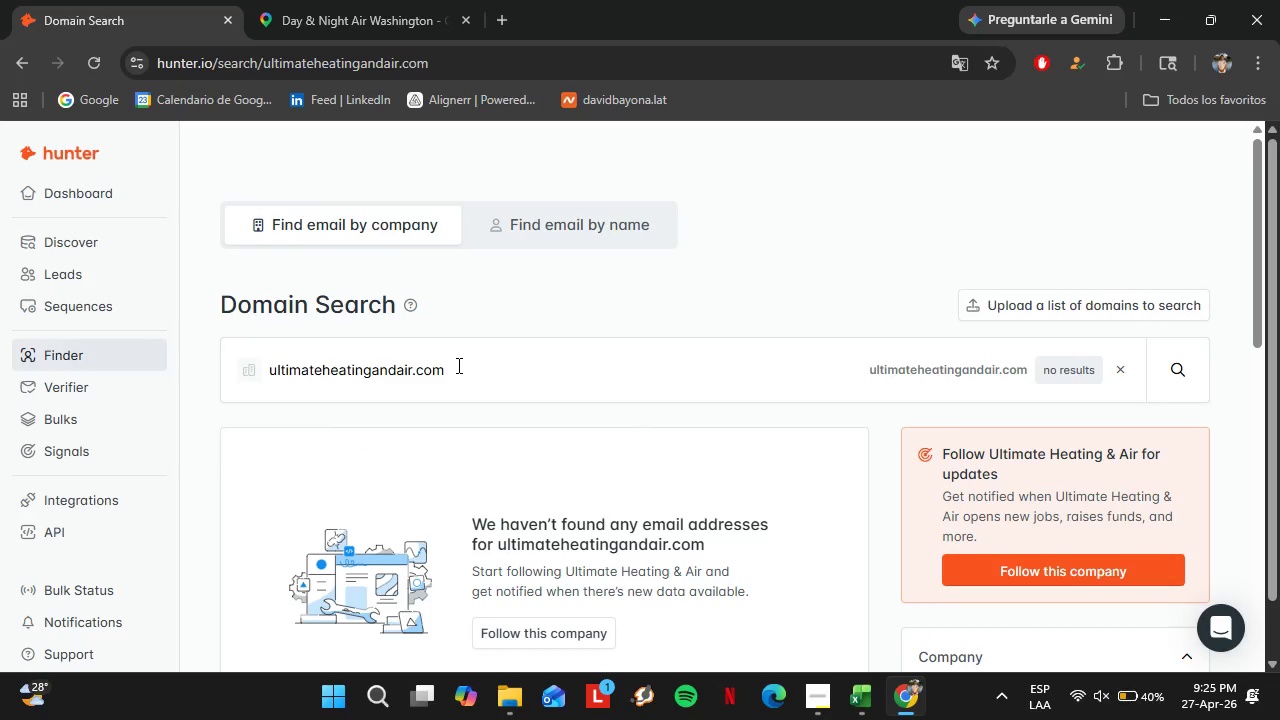 
left_click_drag(start_coordinate=[457, 365], to_coordinate=[254, 373])
 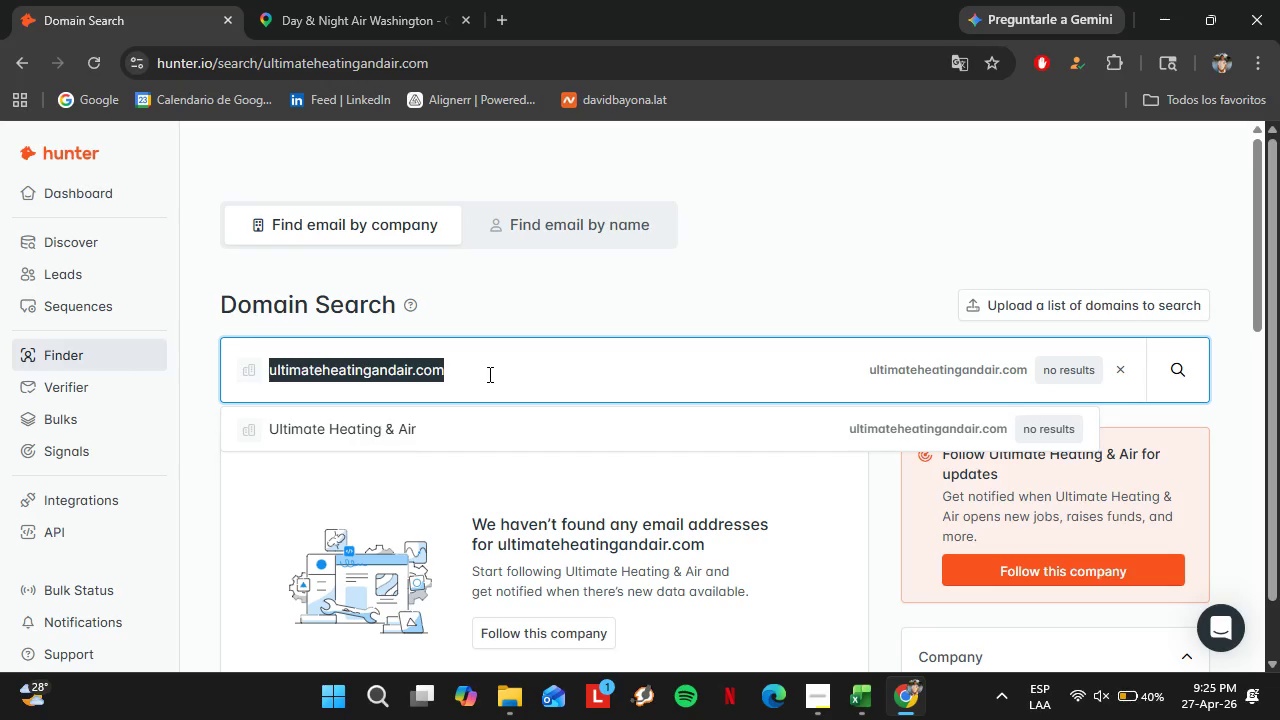 
wait(5.58)
 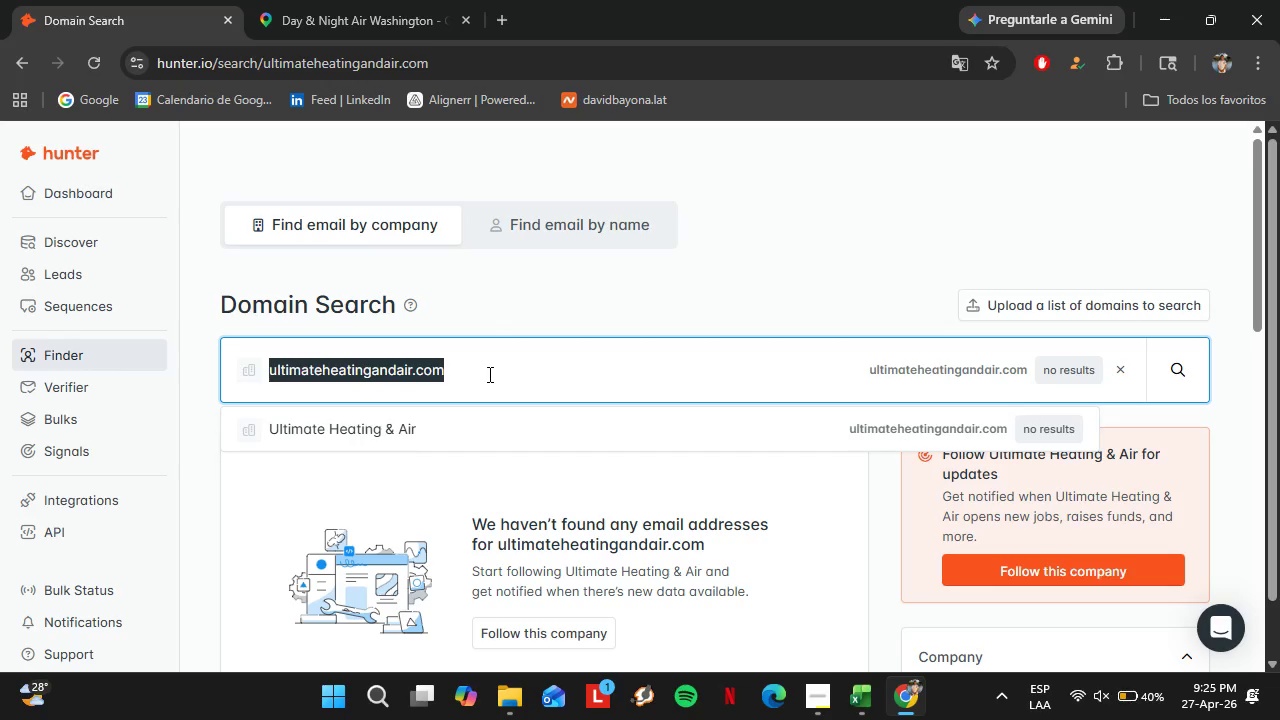 
type(peppyheating.com)
 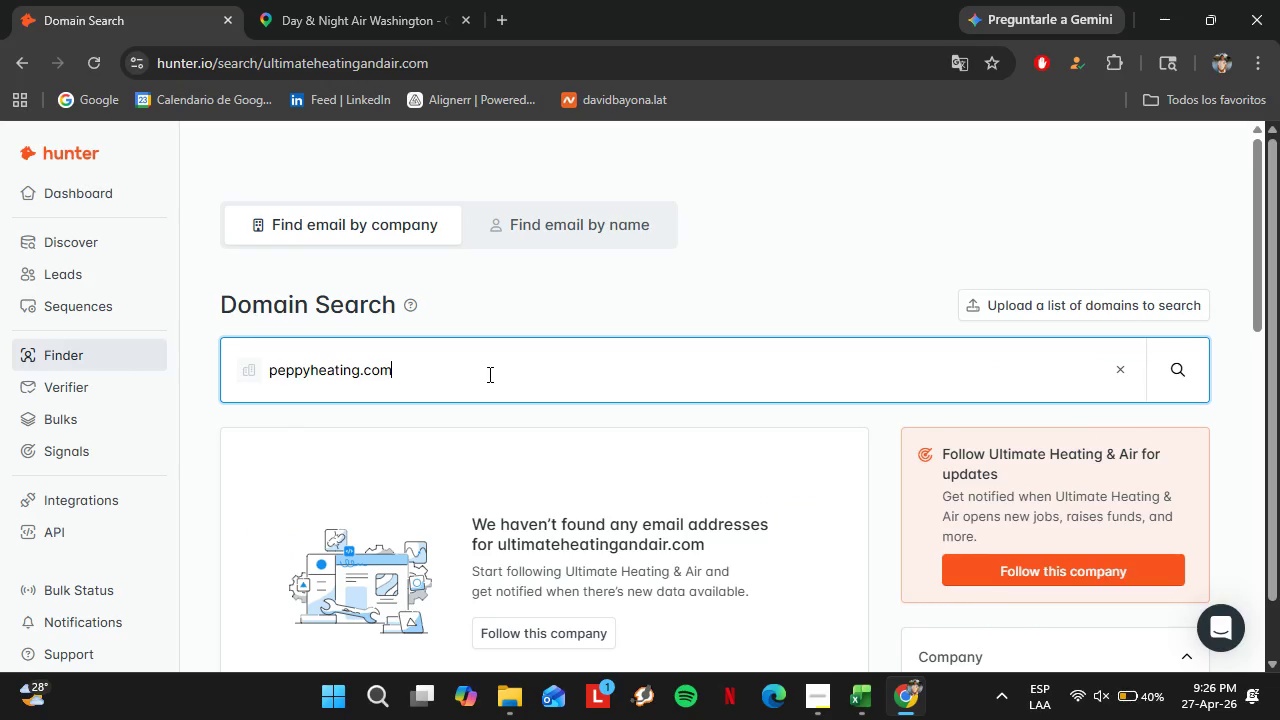 
key(Enter)
 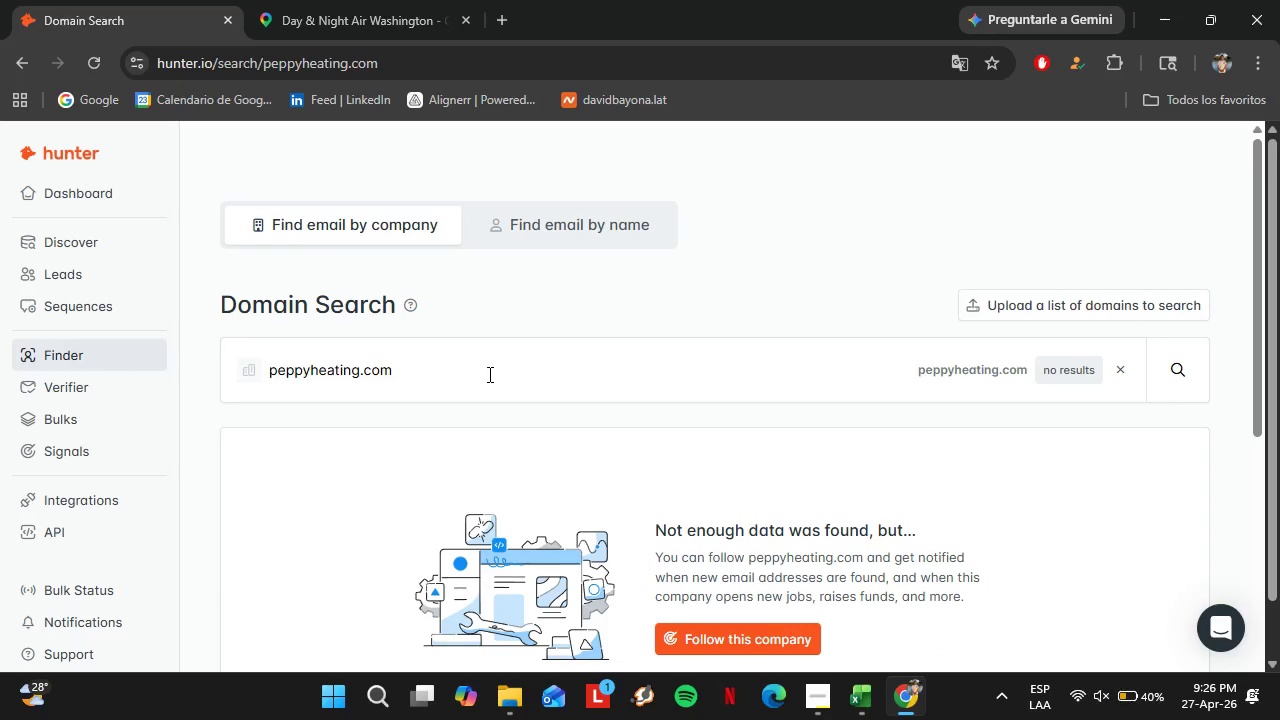 
left_click_drag(start_coordinate=[489, 374], to_coordinate=[246, 372])
 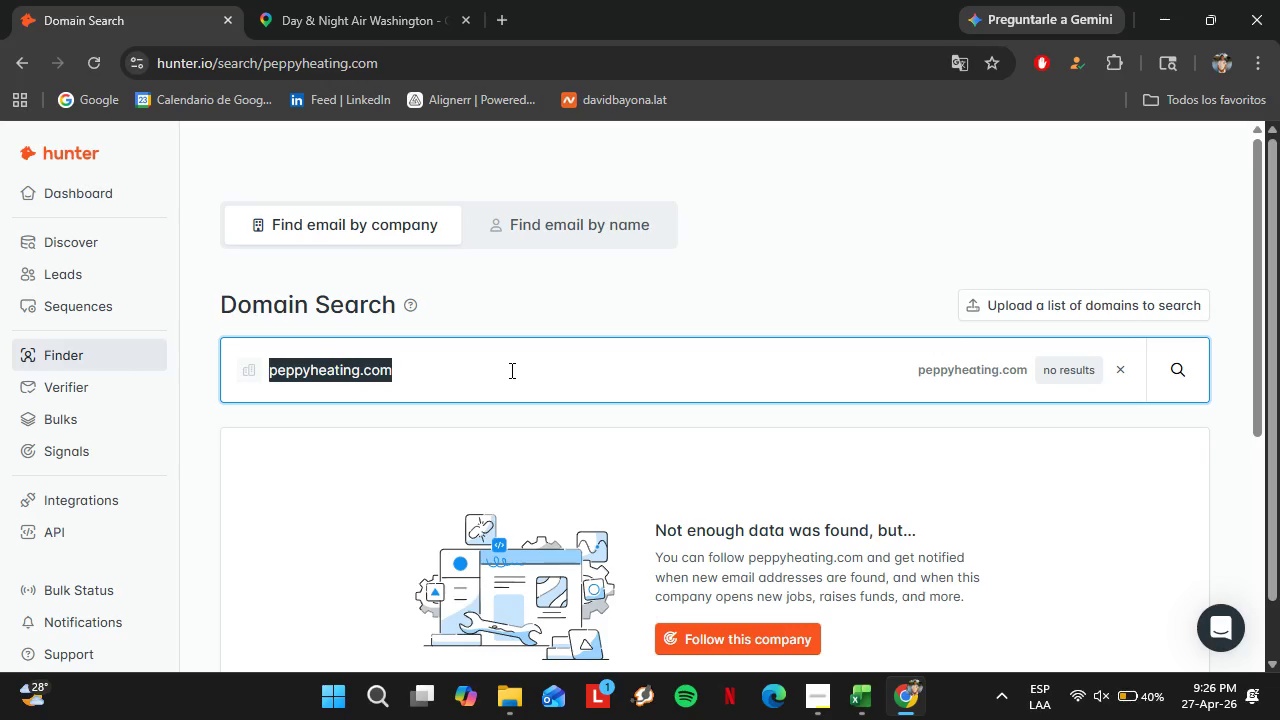 
type(taylorheatin)
 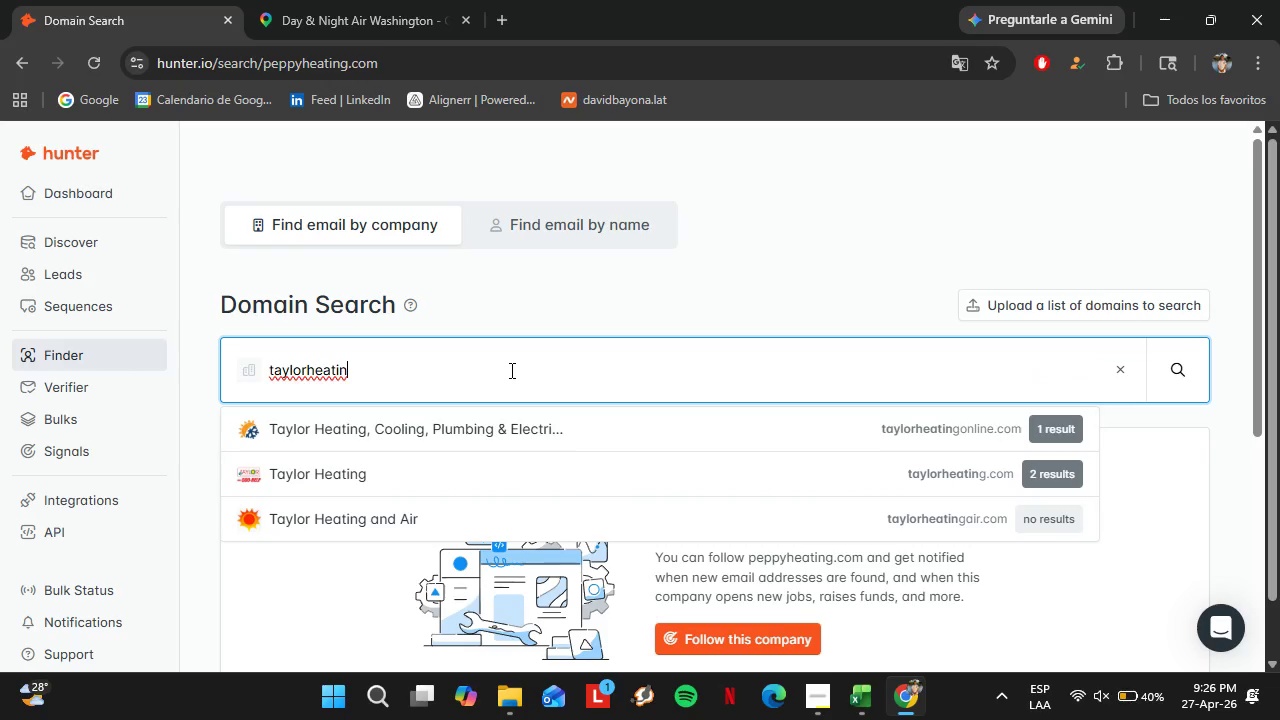 
type(ginc.com)
 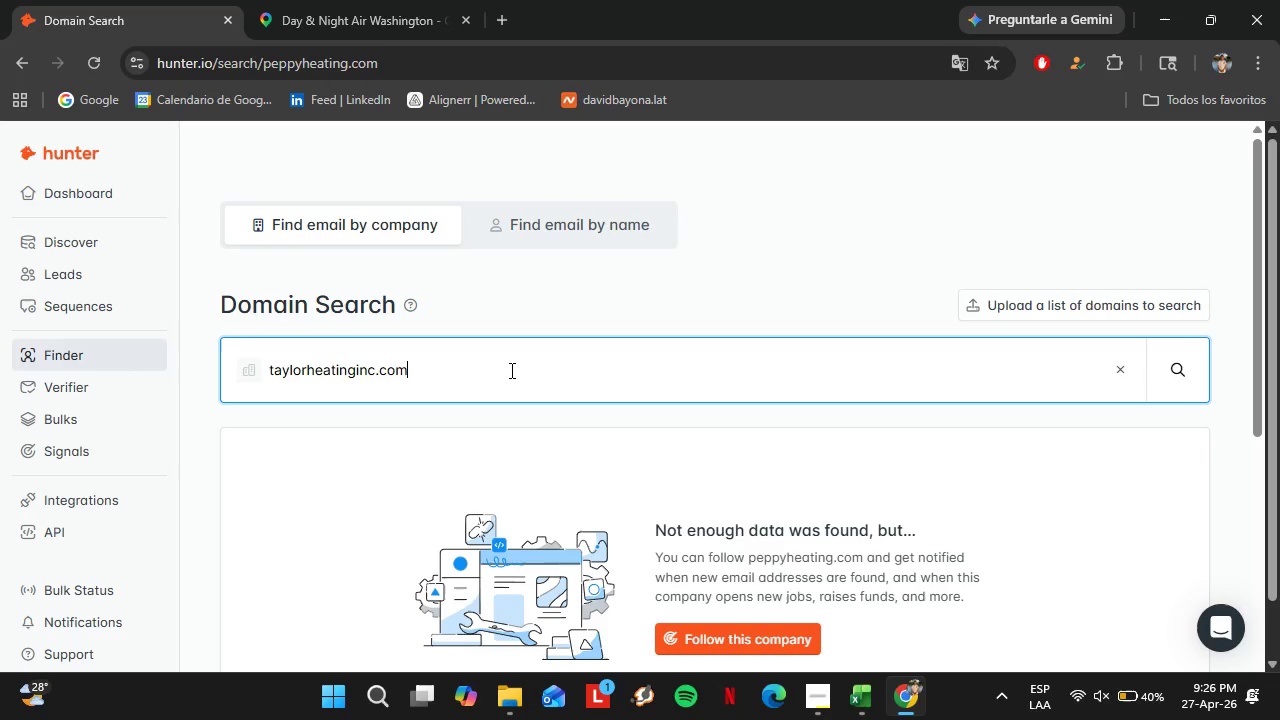 
key(Enter)
 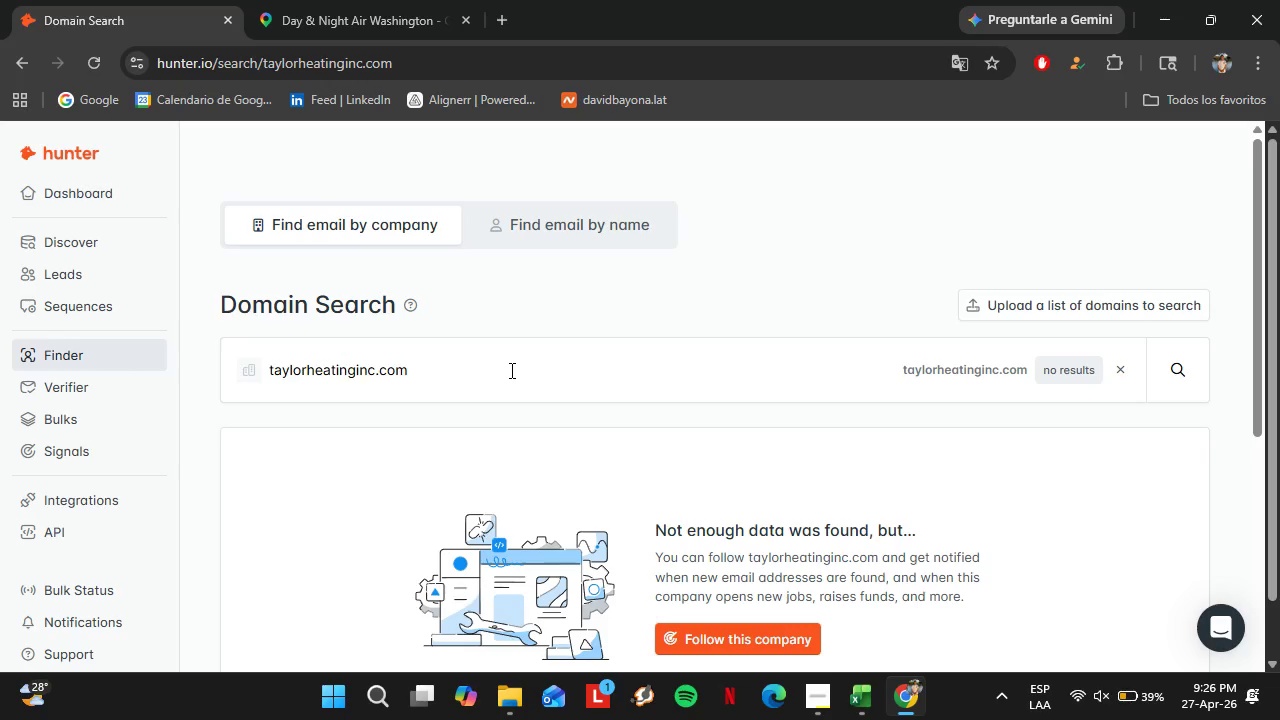 
wait(27.78)
 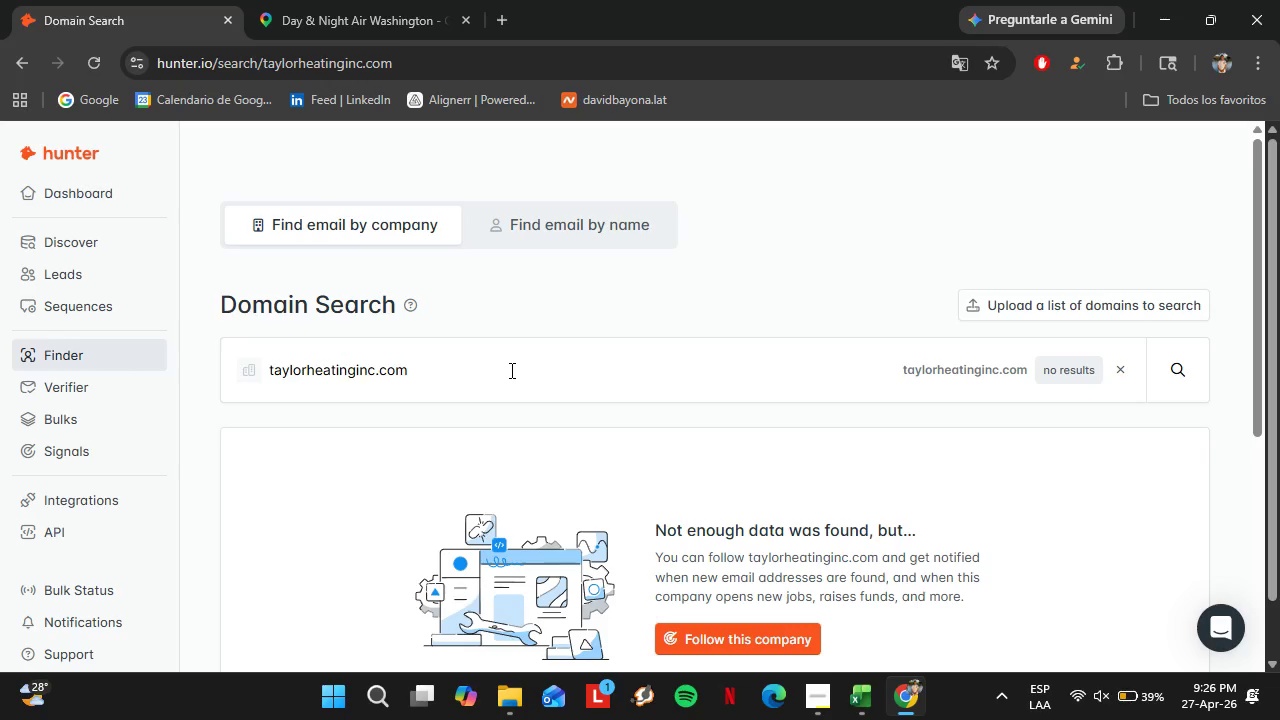 
left_click([833, 710])